 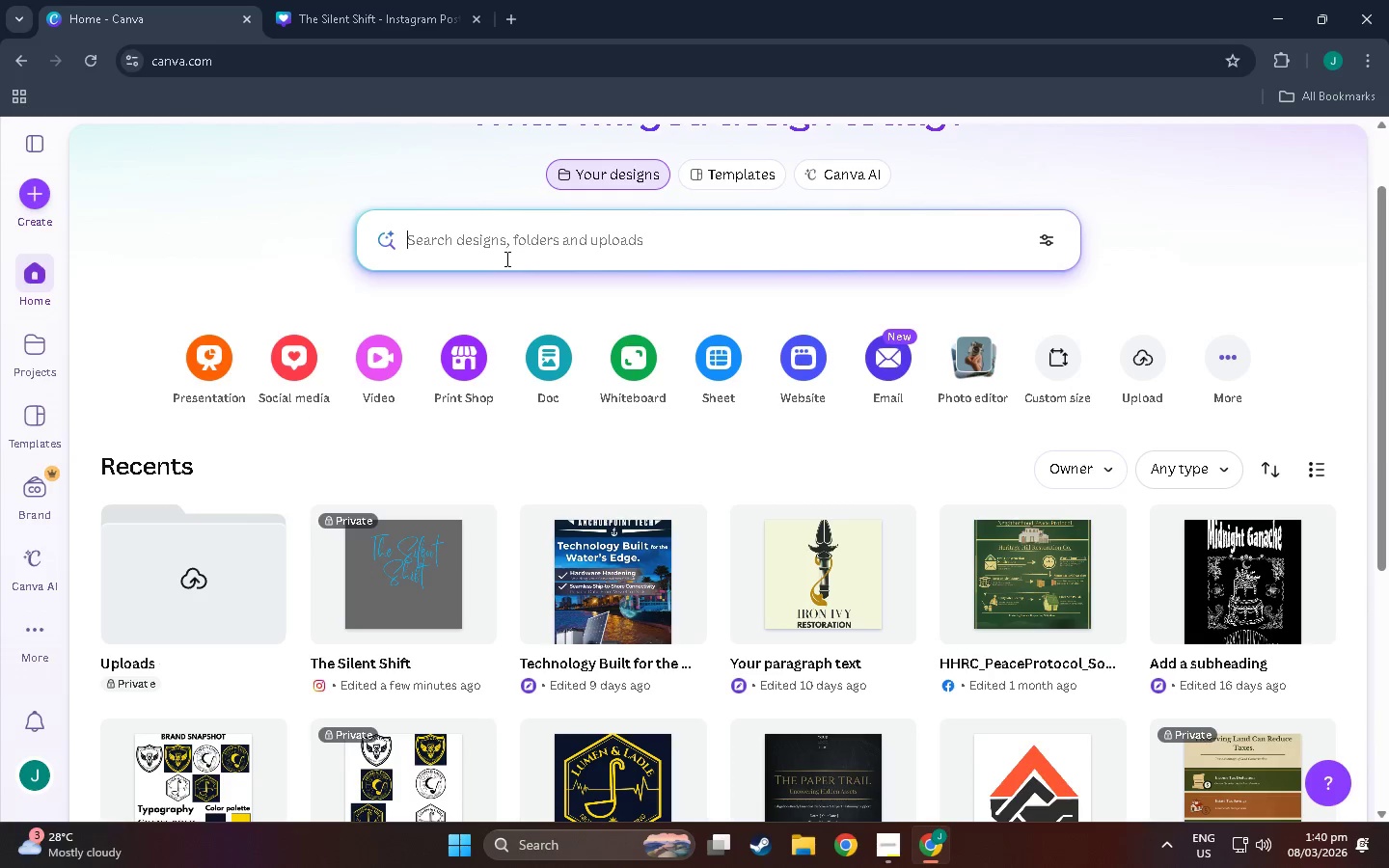 
type(business card)
 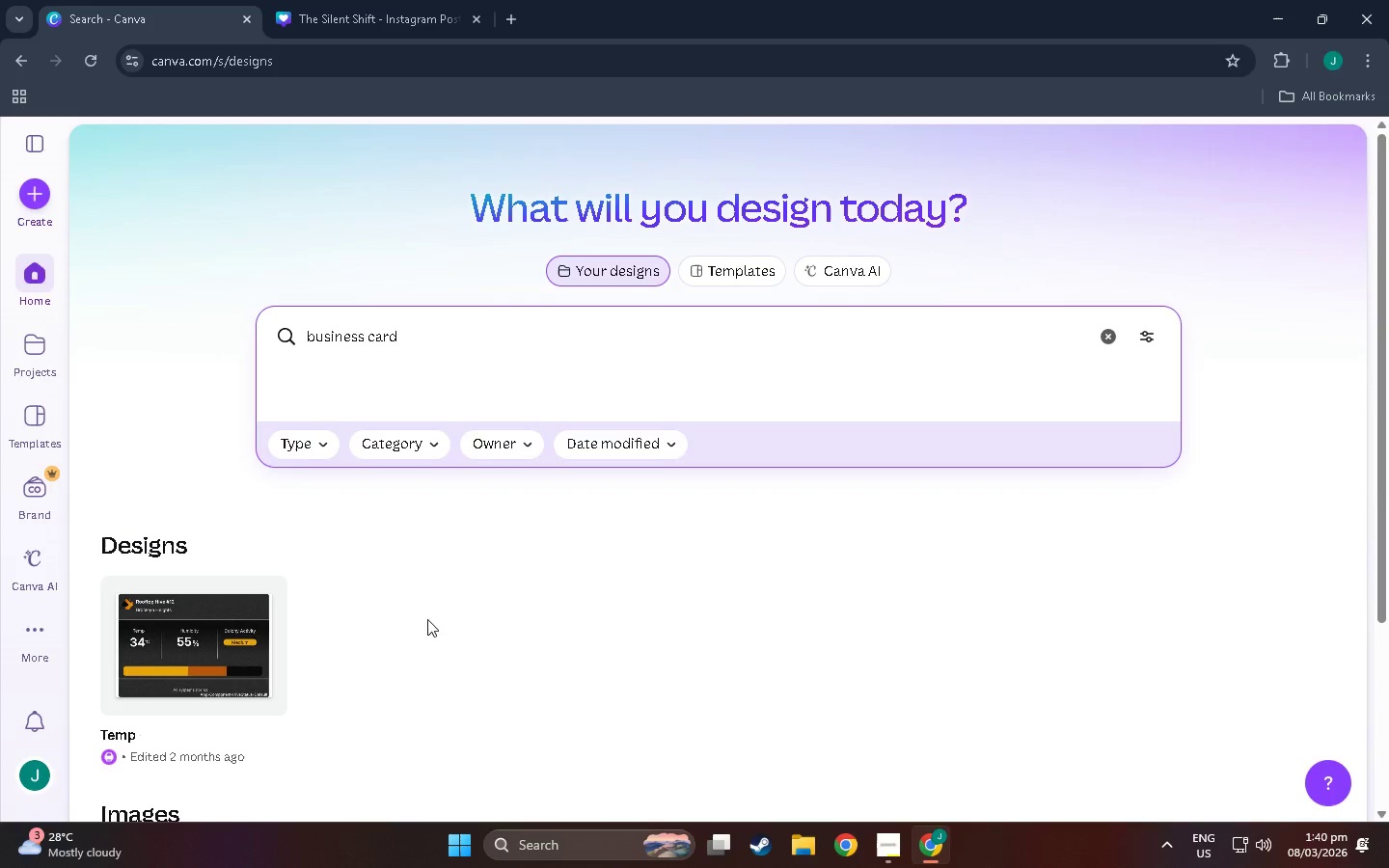 
scroll: coordinate [329, 420], scroll_direction: down, amount: 3.0
 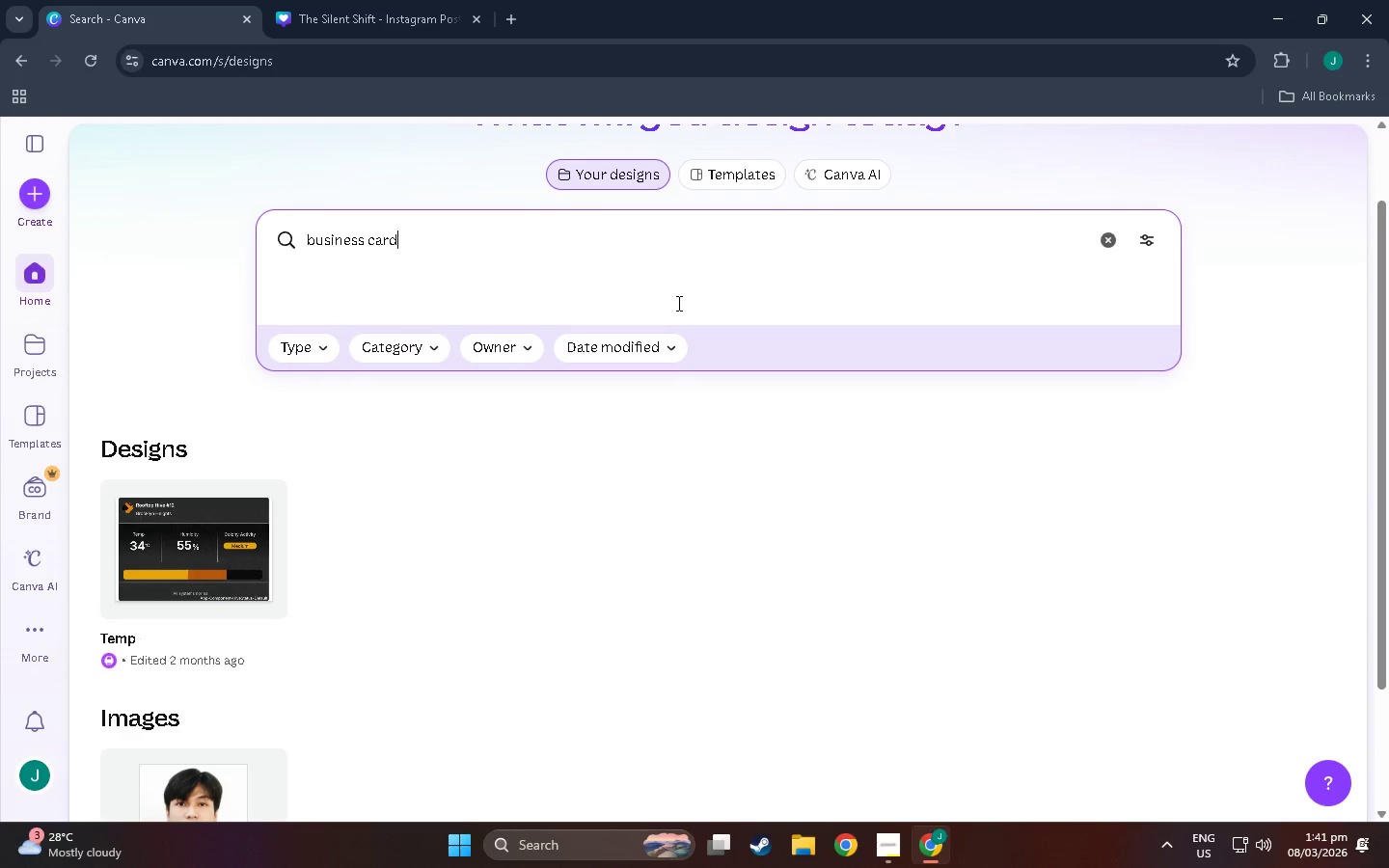 
scroll: coordinate [677, 303], scroll_direction: up, amount: 2.0
 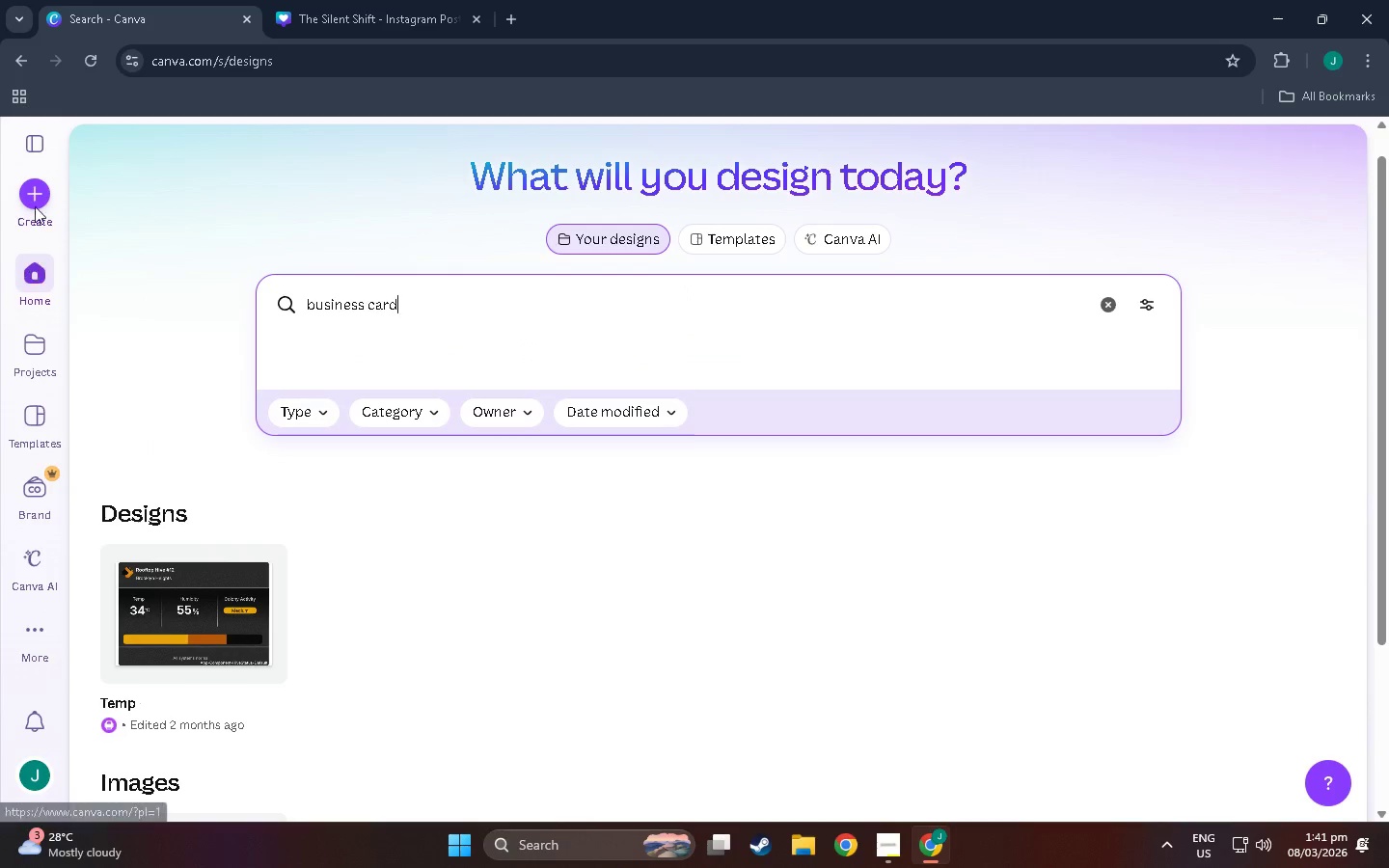 
double_click([41, 192])
 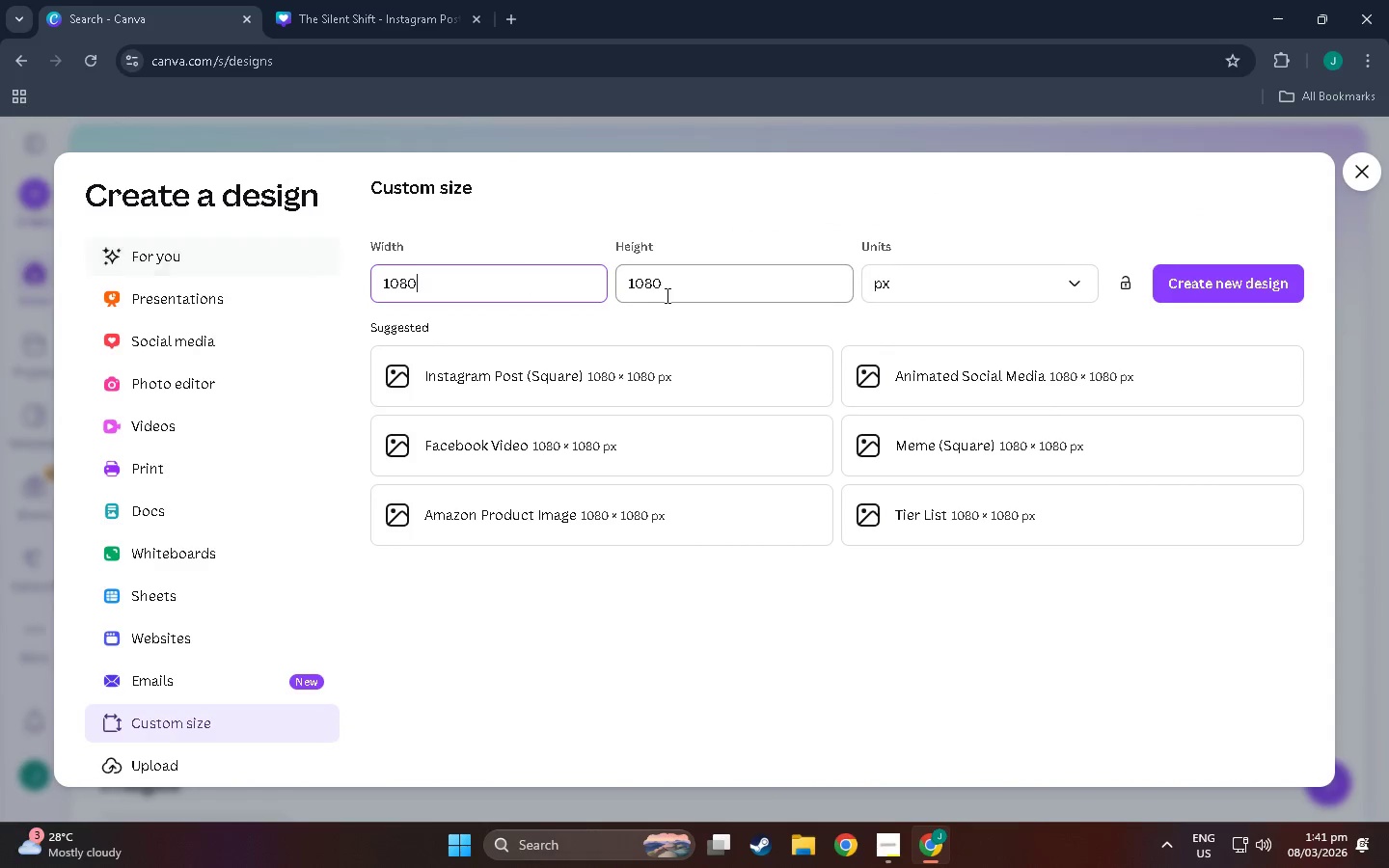 
left_click([247, 254])
 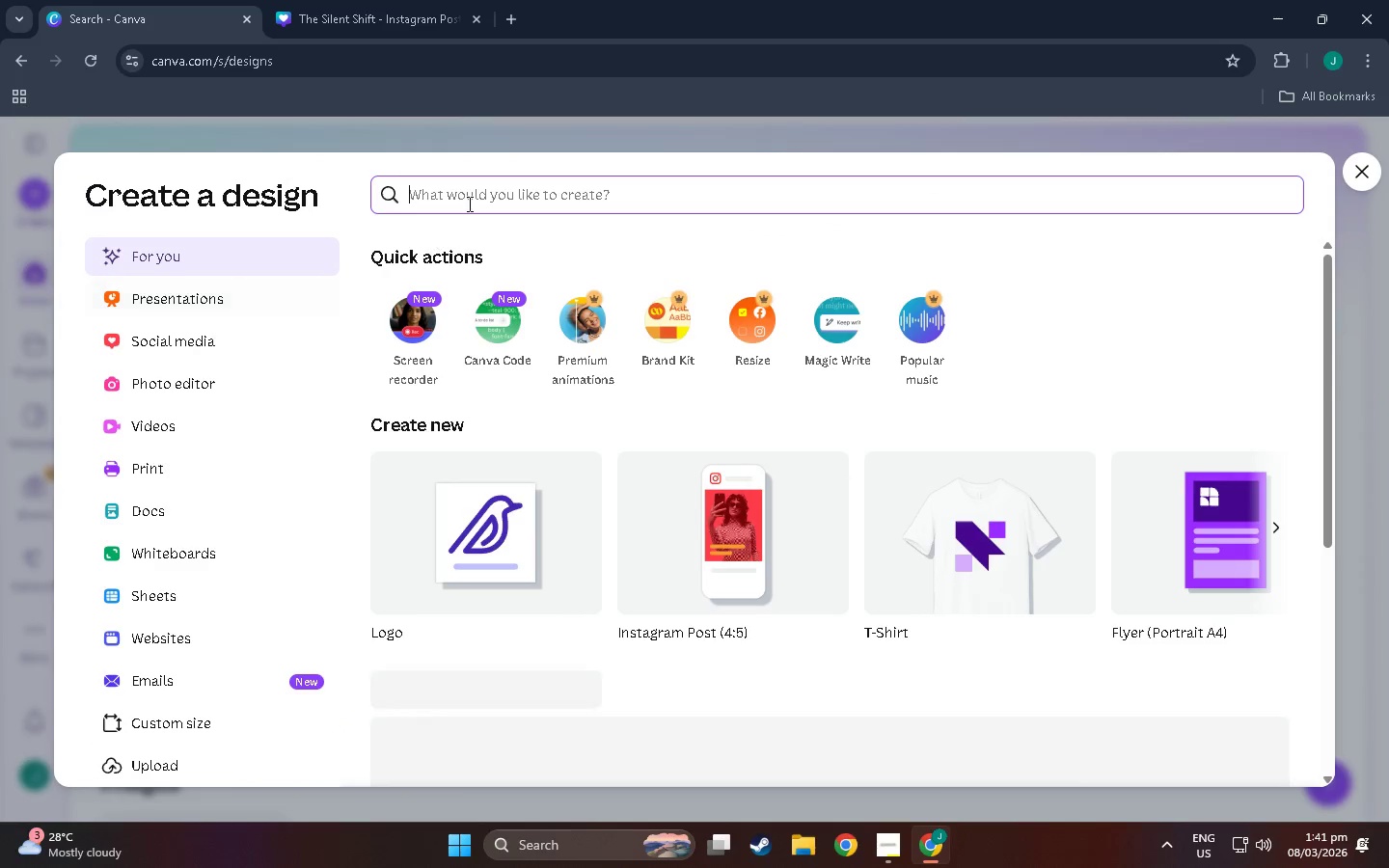 
type(busie)
key(Backspace)
type(ness card)
 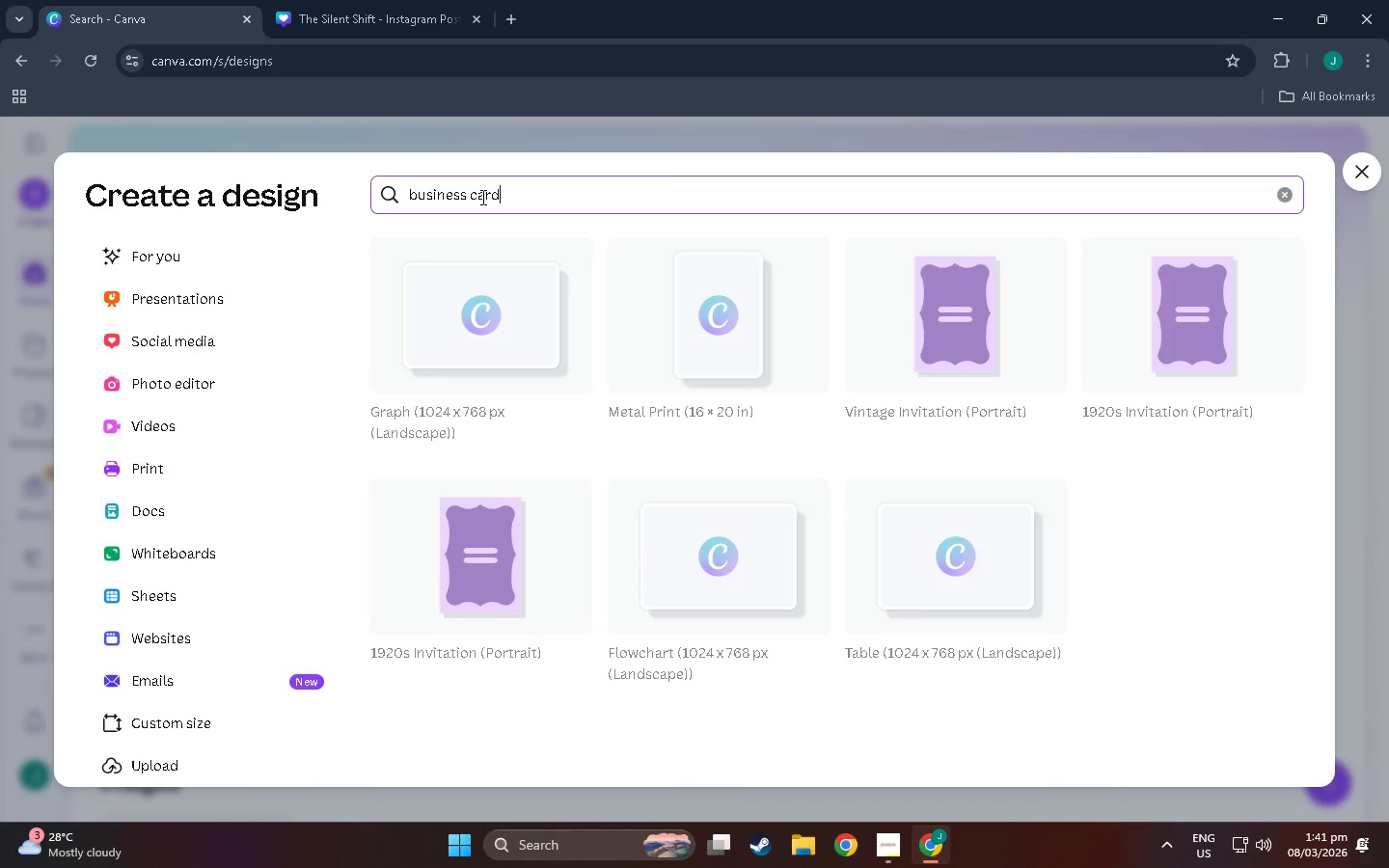 
key(Enter)
 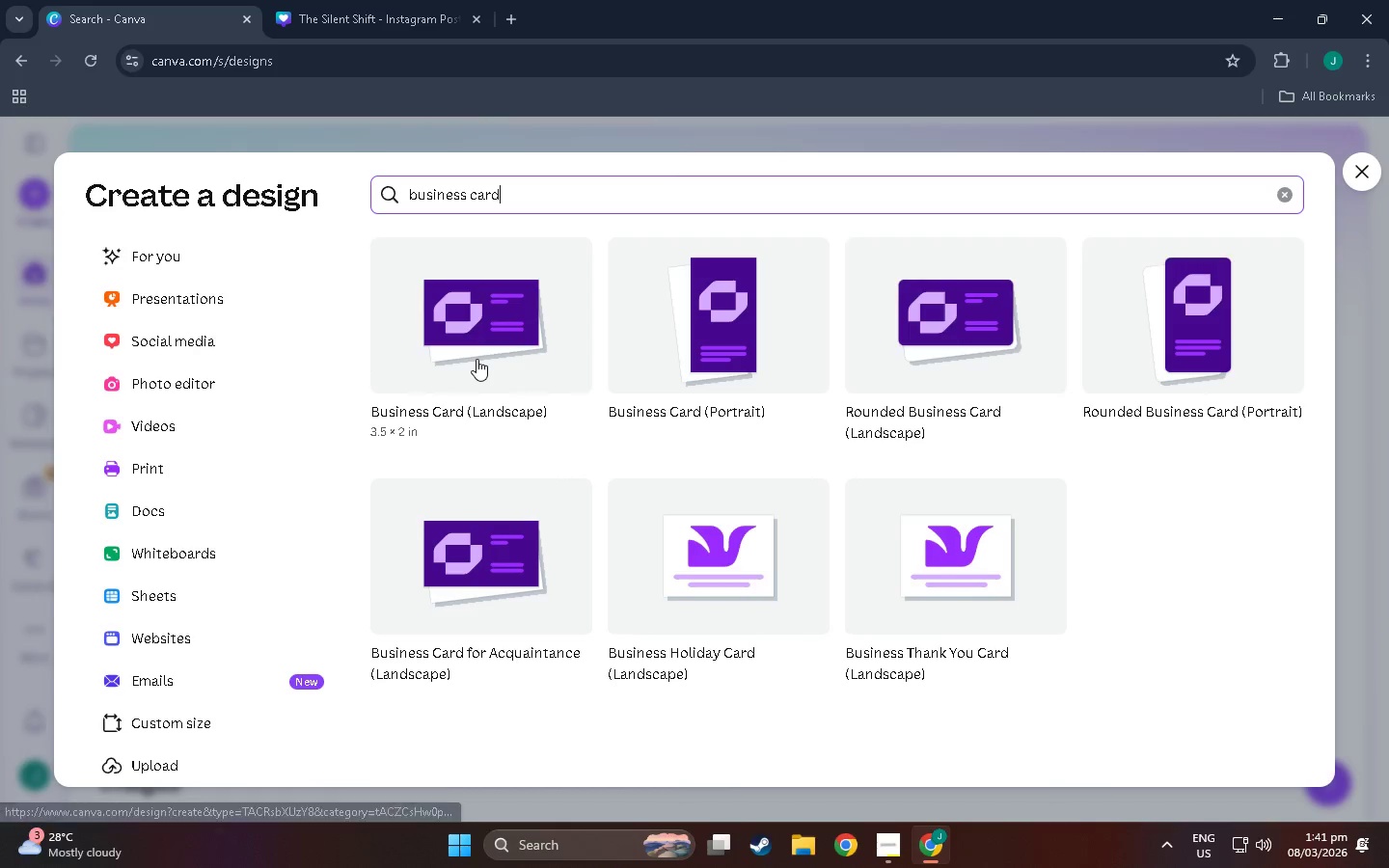 
left_click([477, 359])
 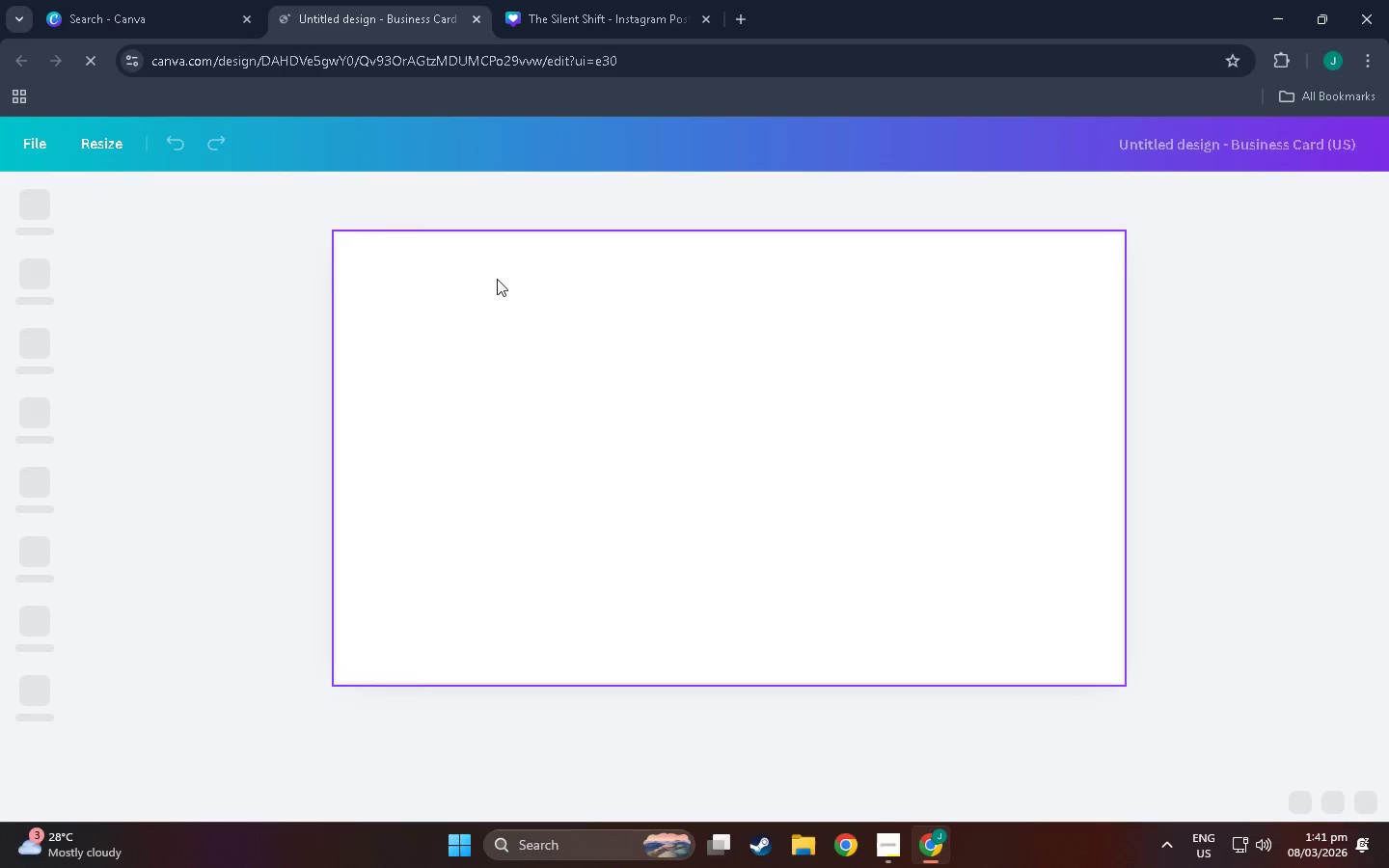 
left_click([597, 378])
 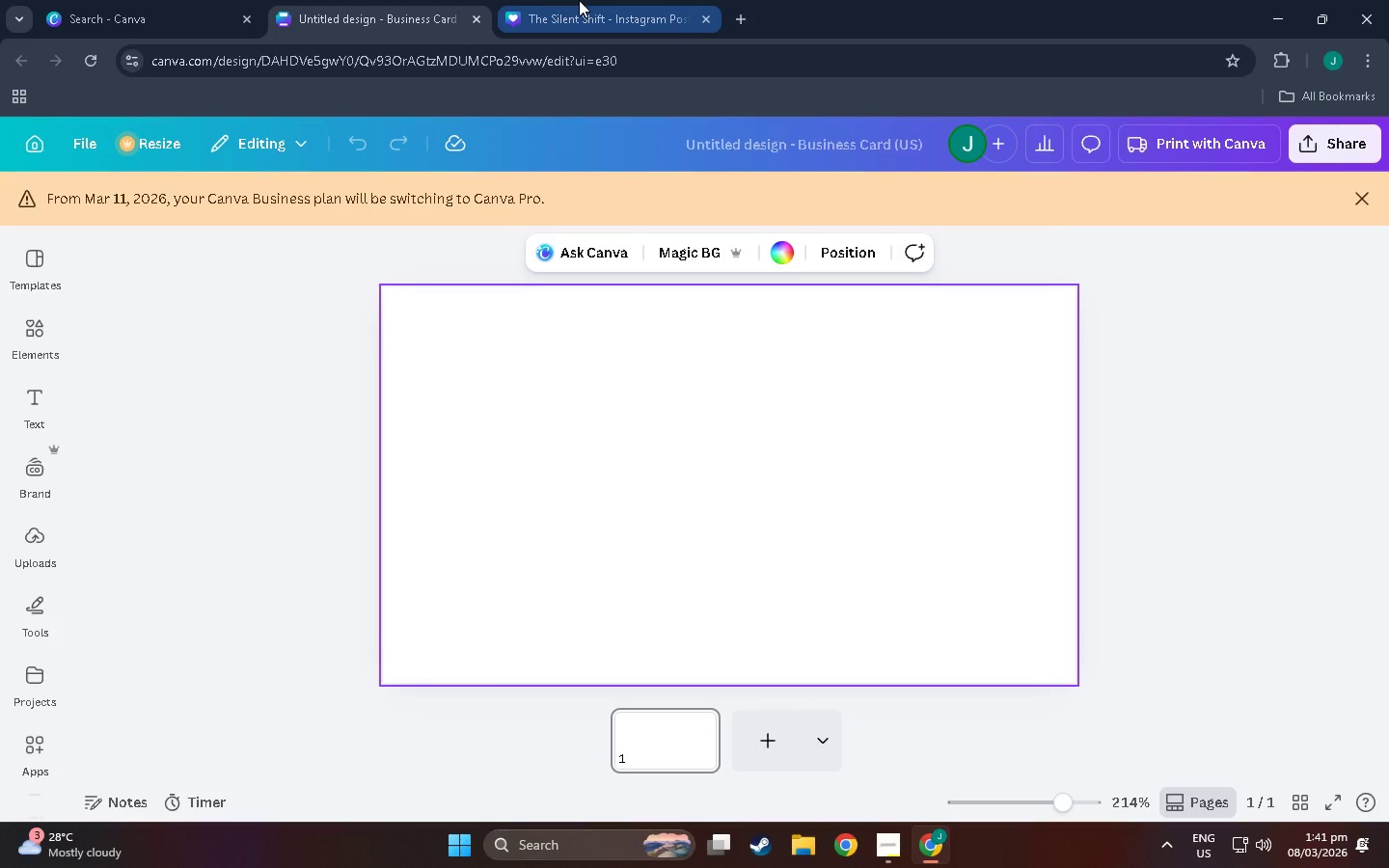 
left_click([579, 0])
 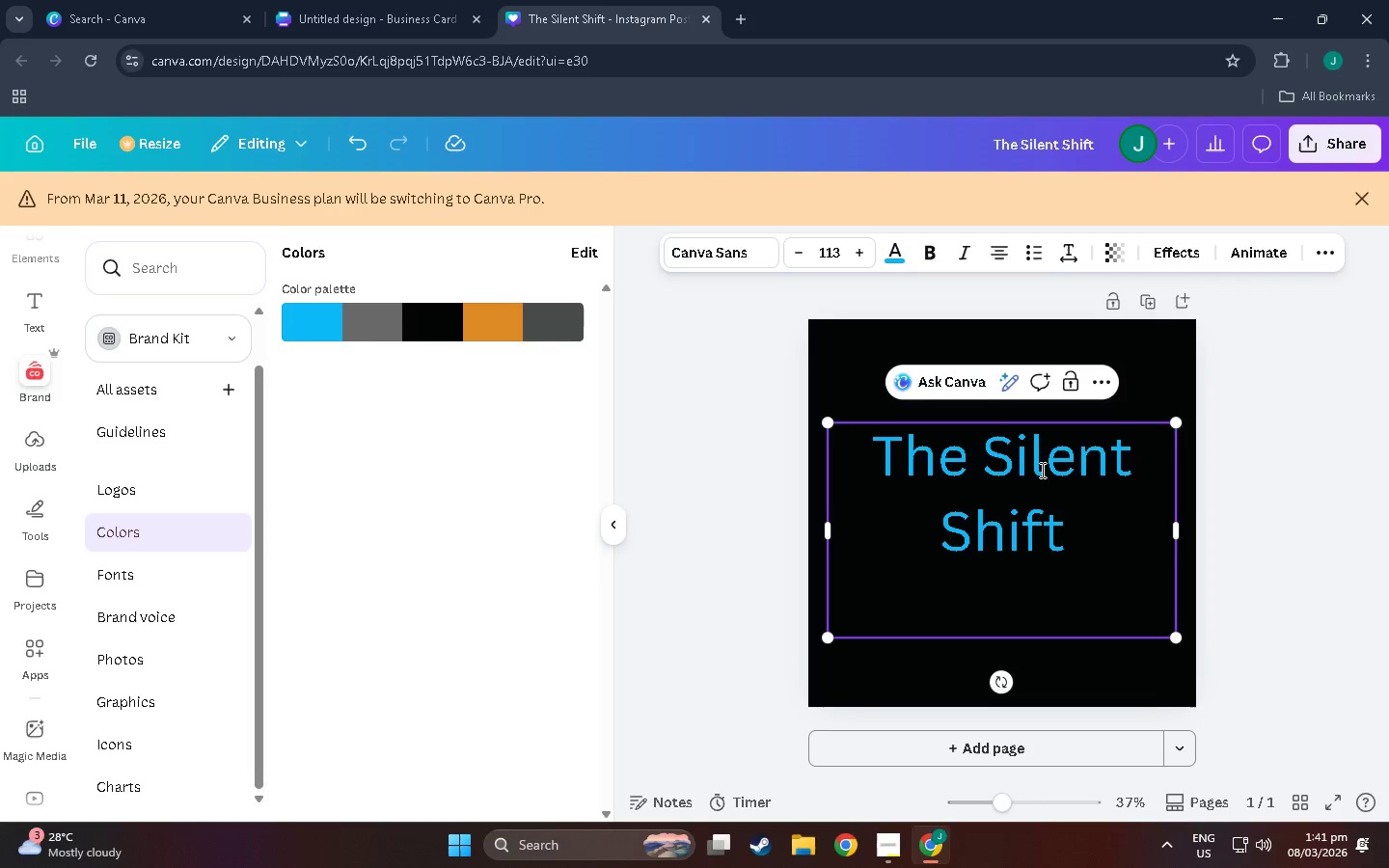 
scroll: coordinate [988, 587], scroll_direction: down, amount: 3.0
 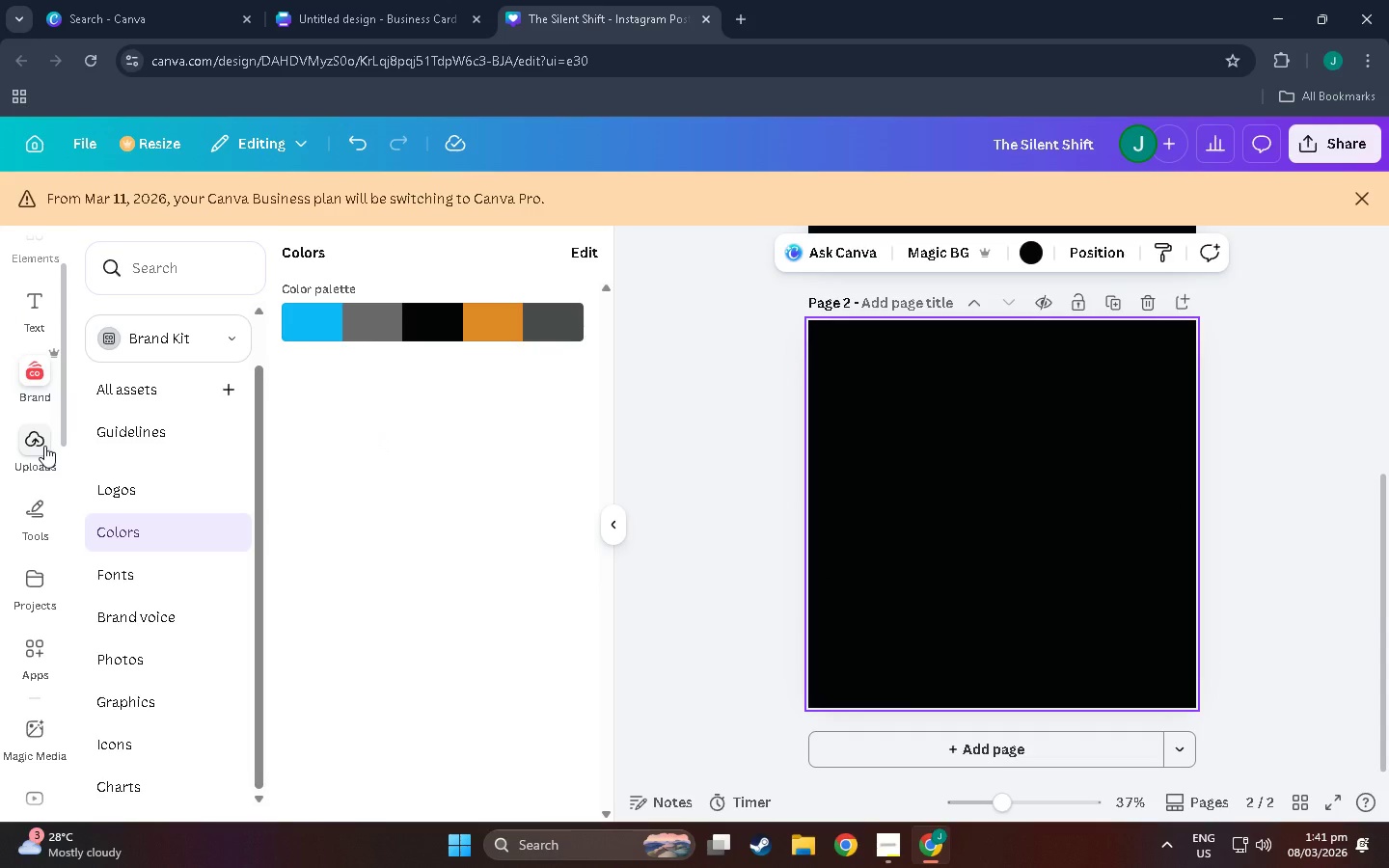 
wait(5.32)
 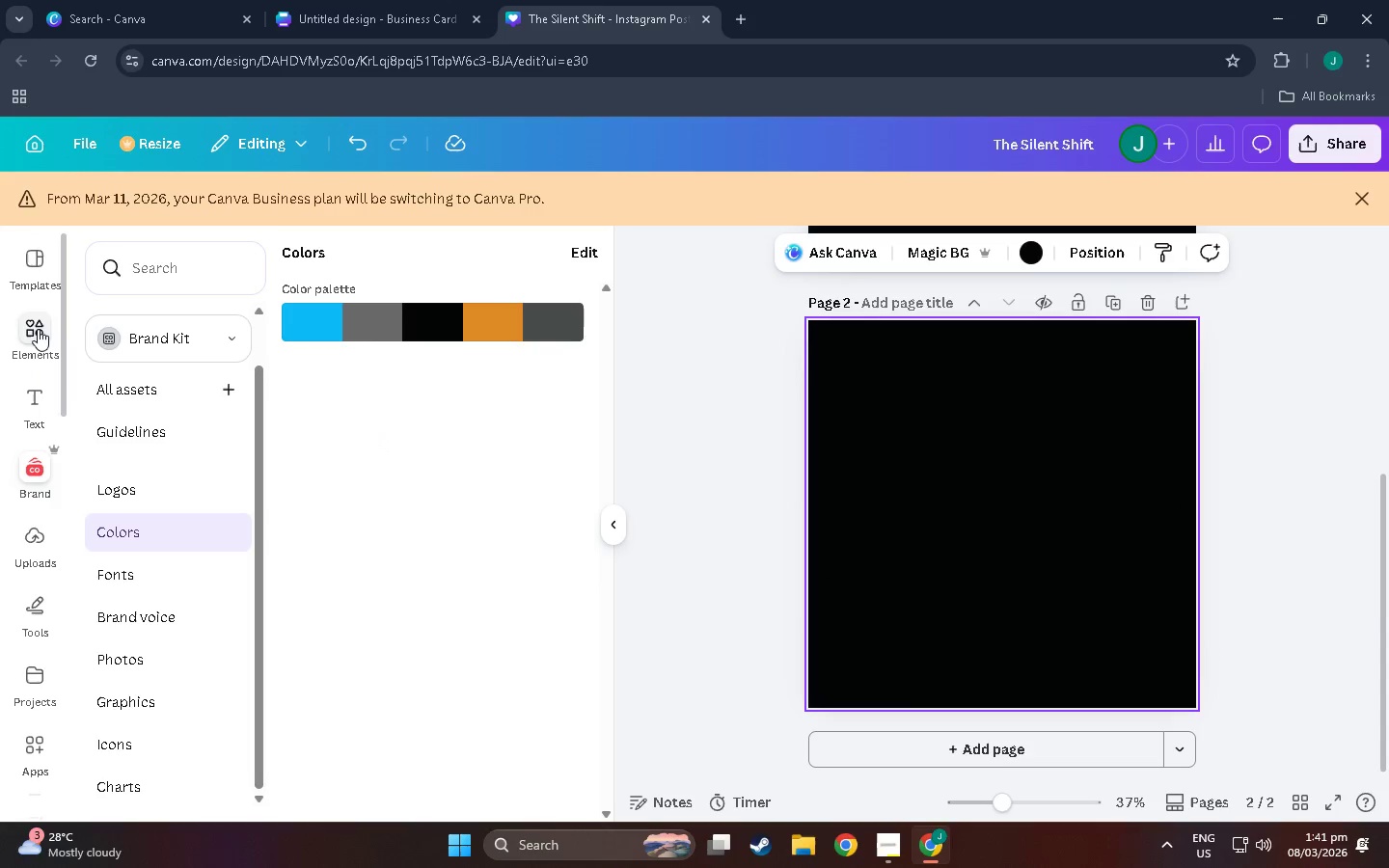 
left_click([38, 329])
 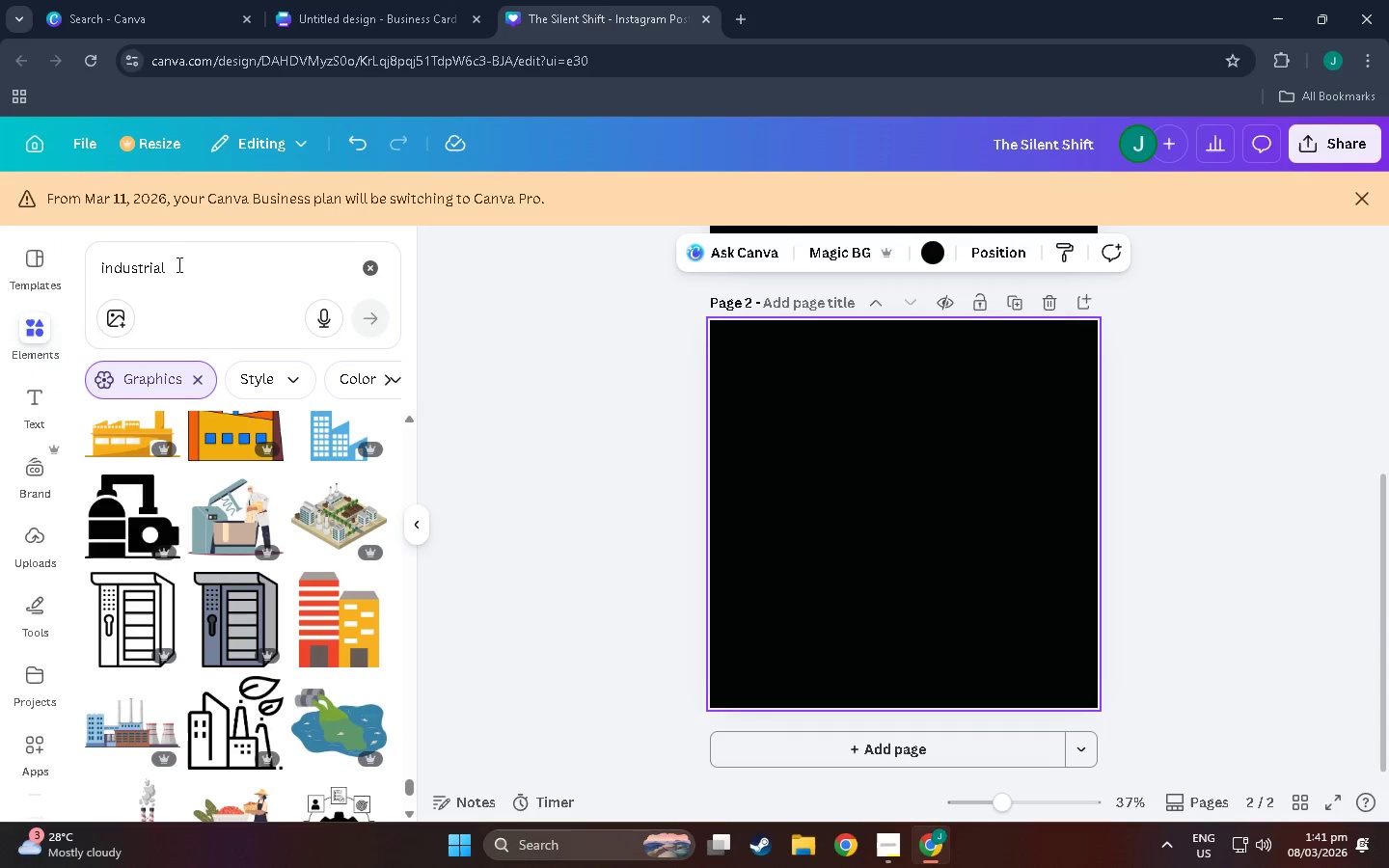 
scroll: coordinate [53, 390], scroll_direction: up, amount: 6.0
 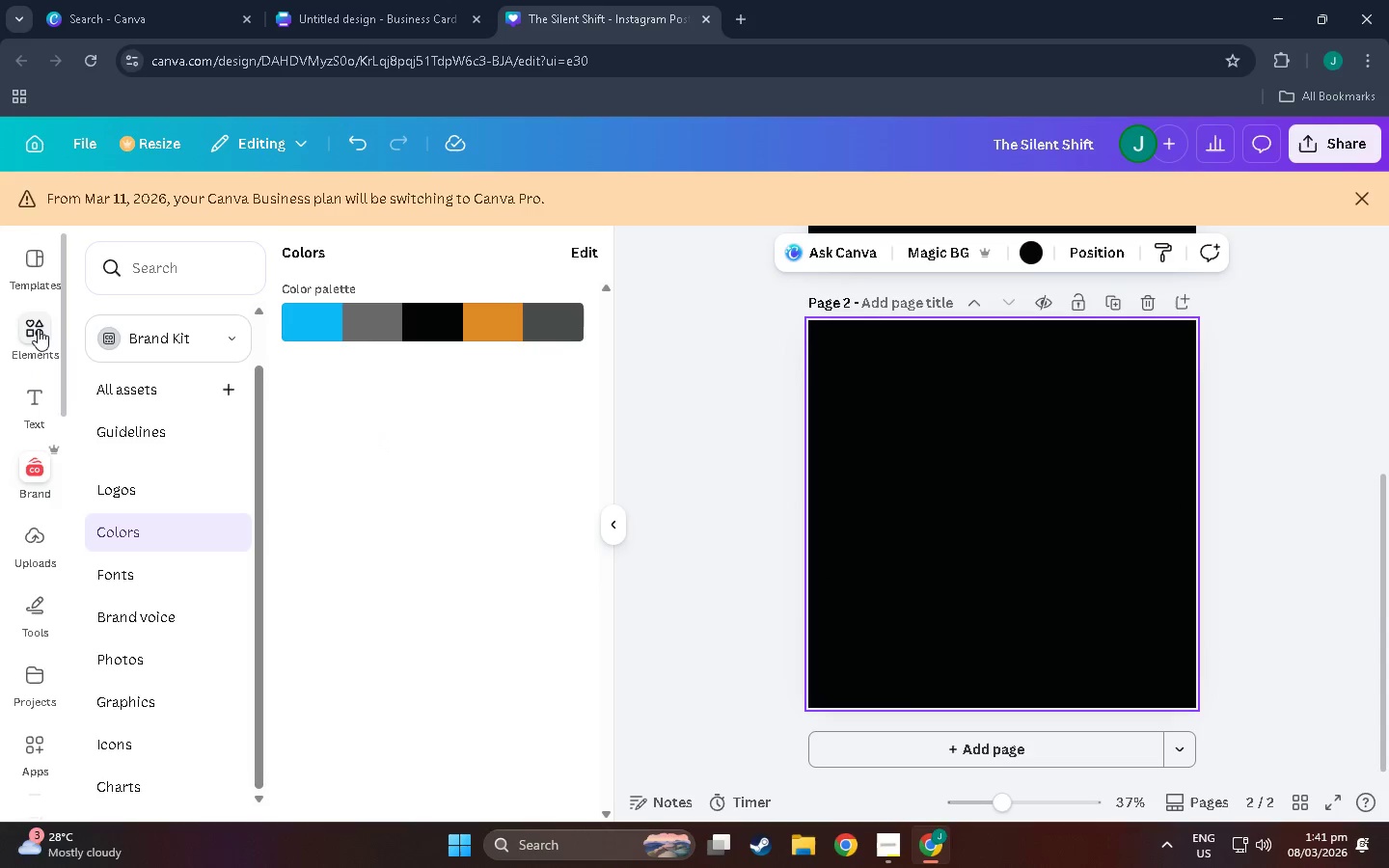 
left_click_drag(start_coordinate=[177, 264], to_coordinate=[0, 263])
 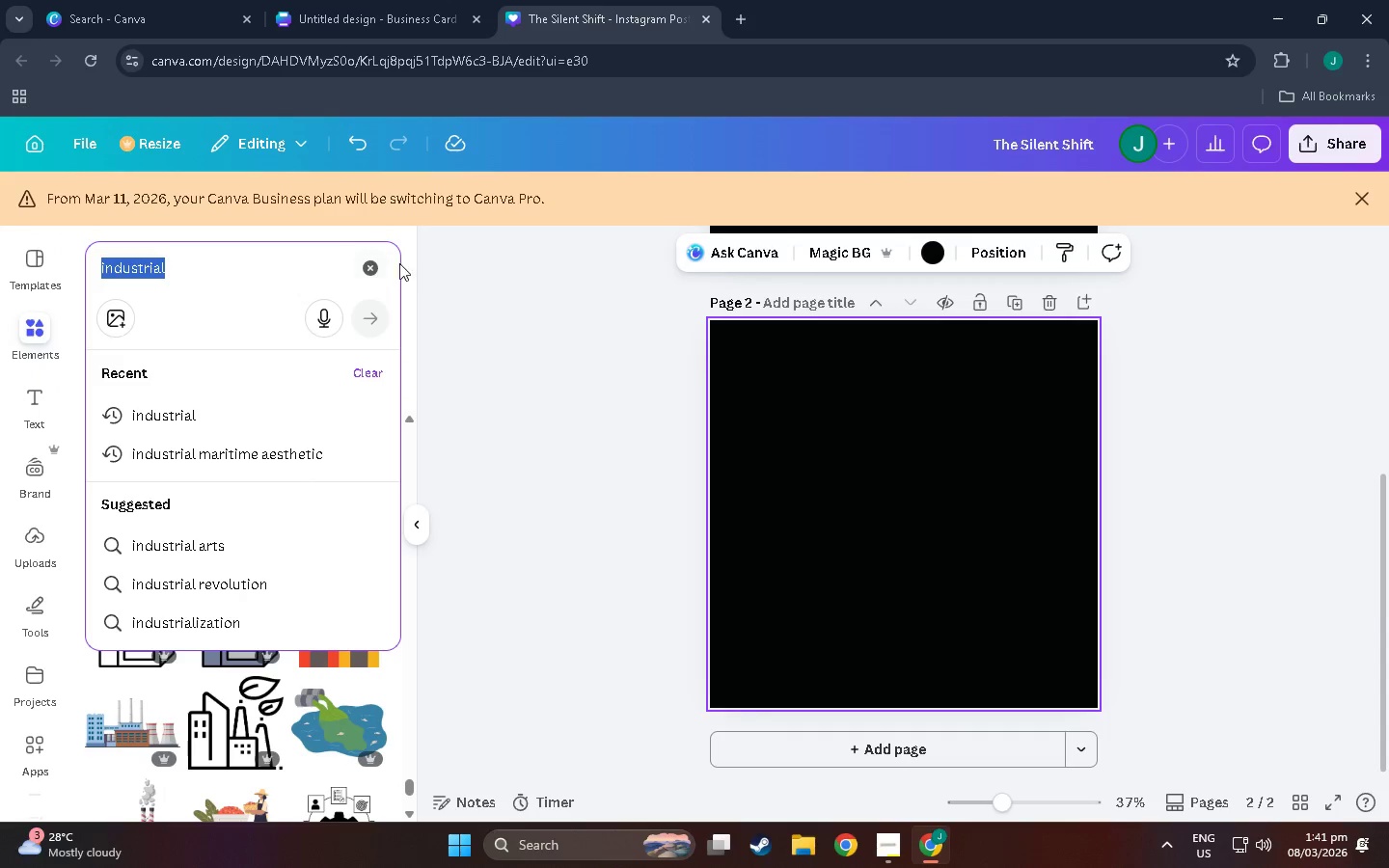 
left_click([379, 258])
 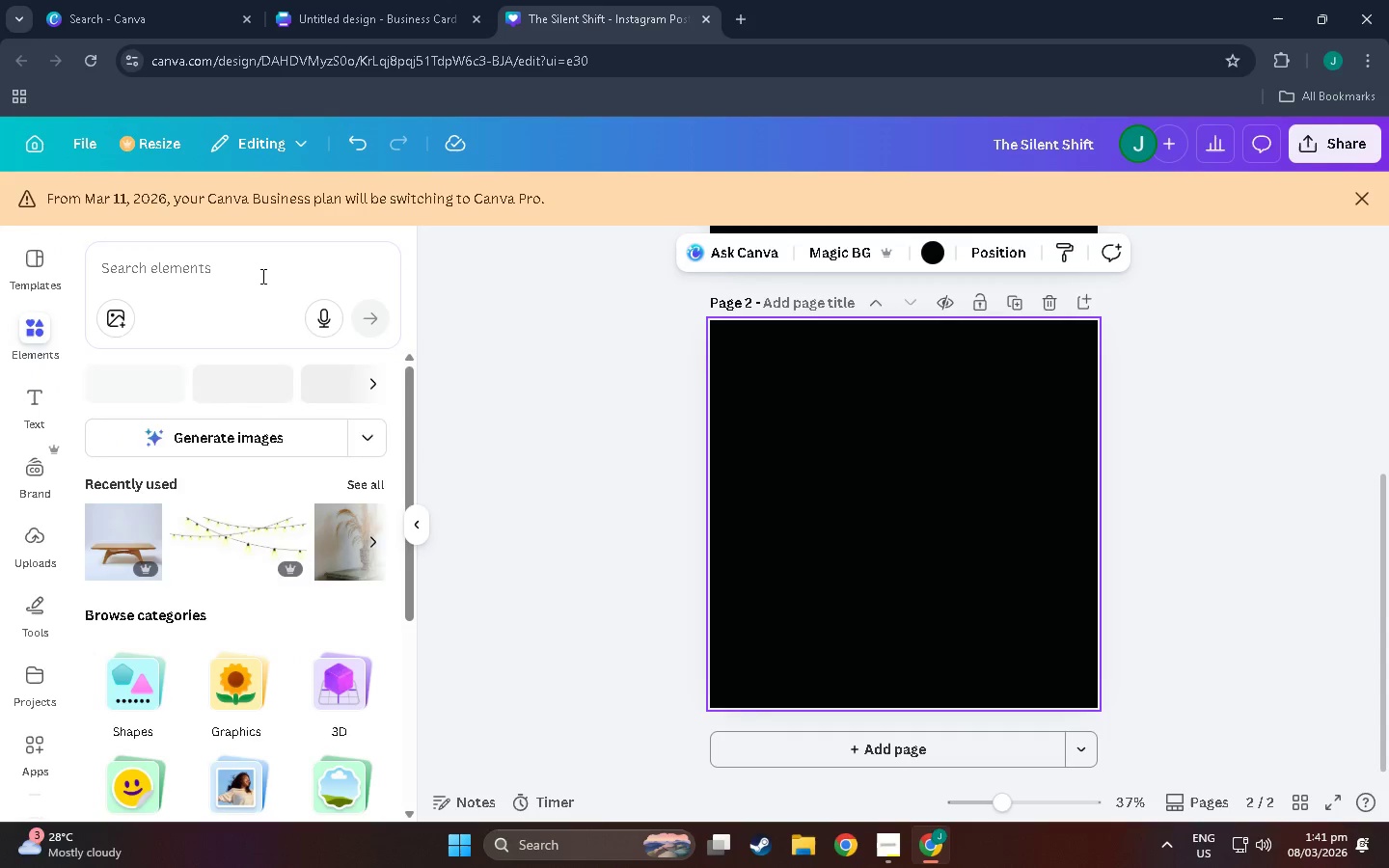 
left_click_drag(start_coordinate=[261, 276], to_coordinate=[13, 248])
 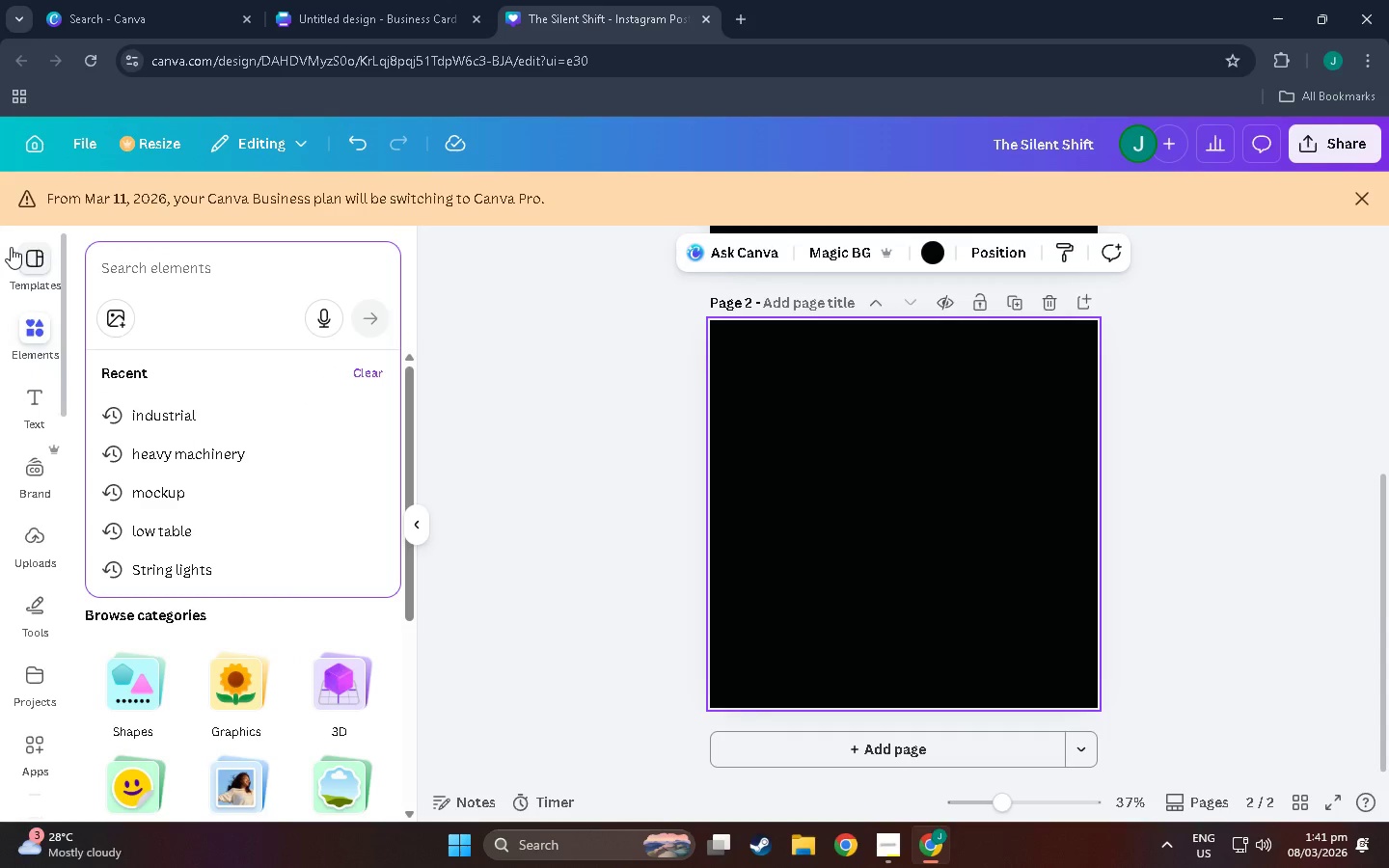 
type(machinery)
 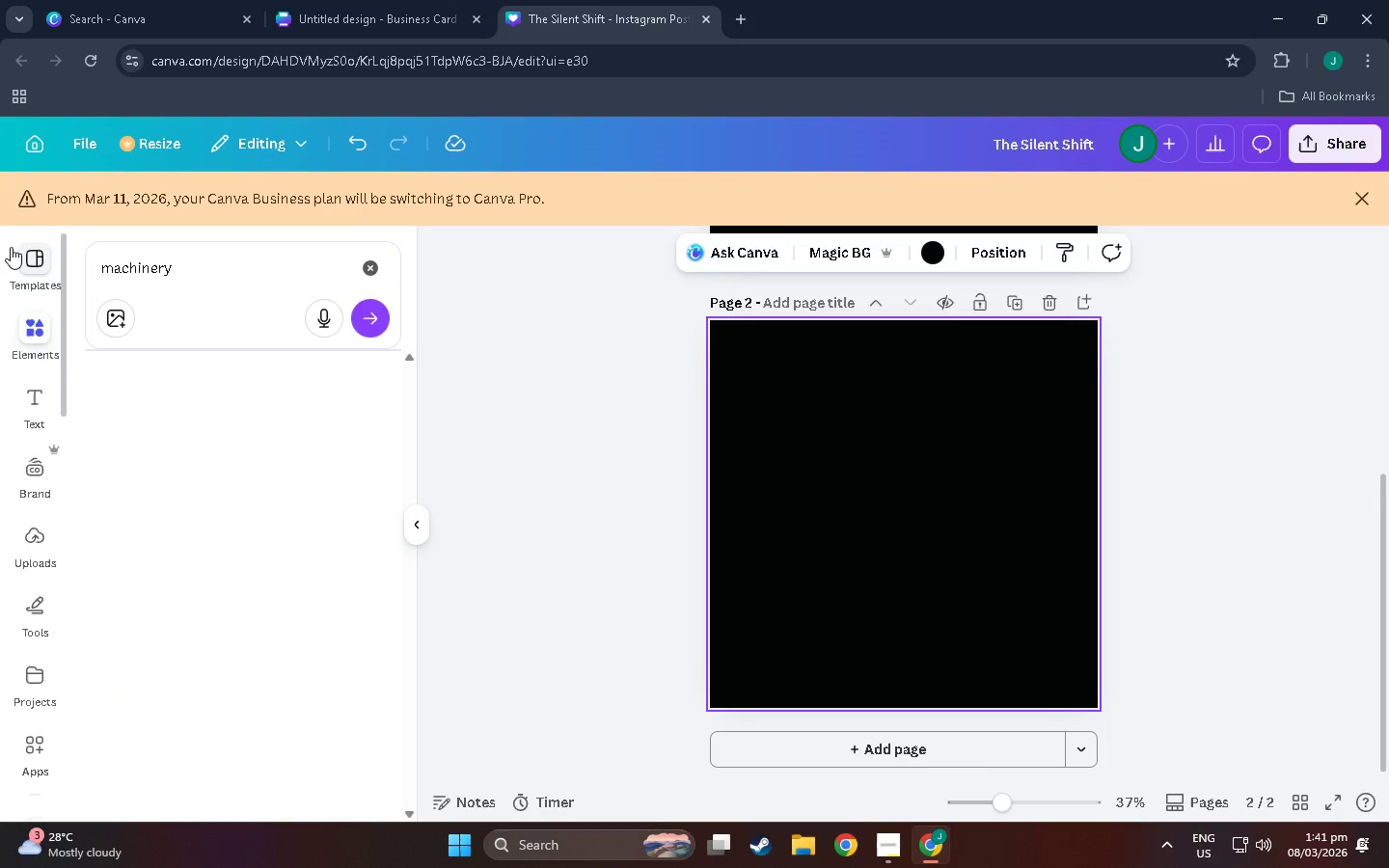 
key(Enter)
 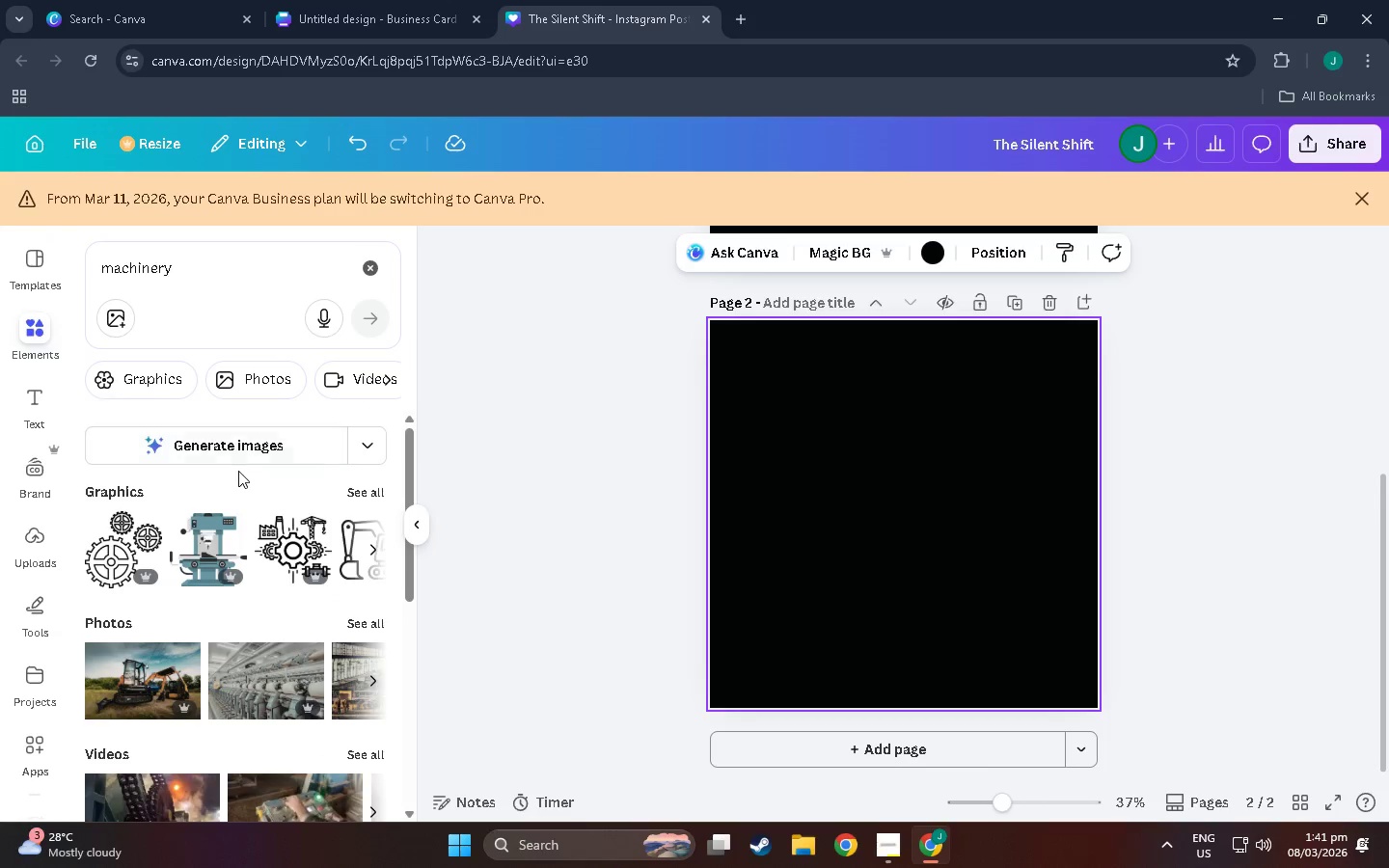 
left_click([362, 620])
 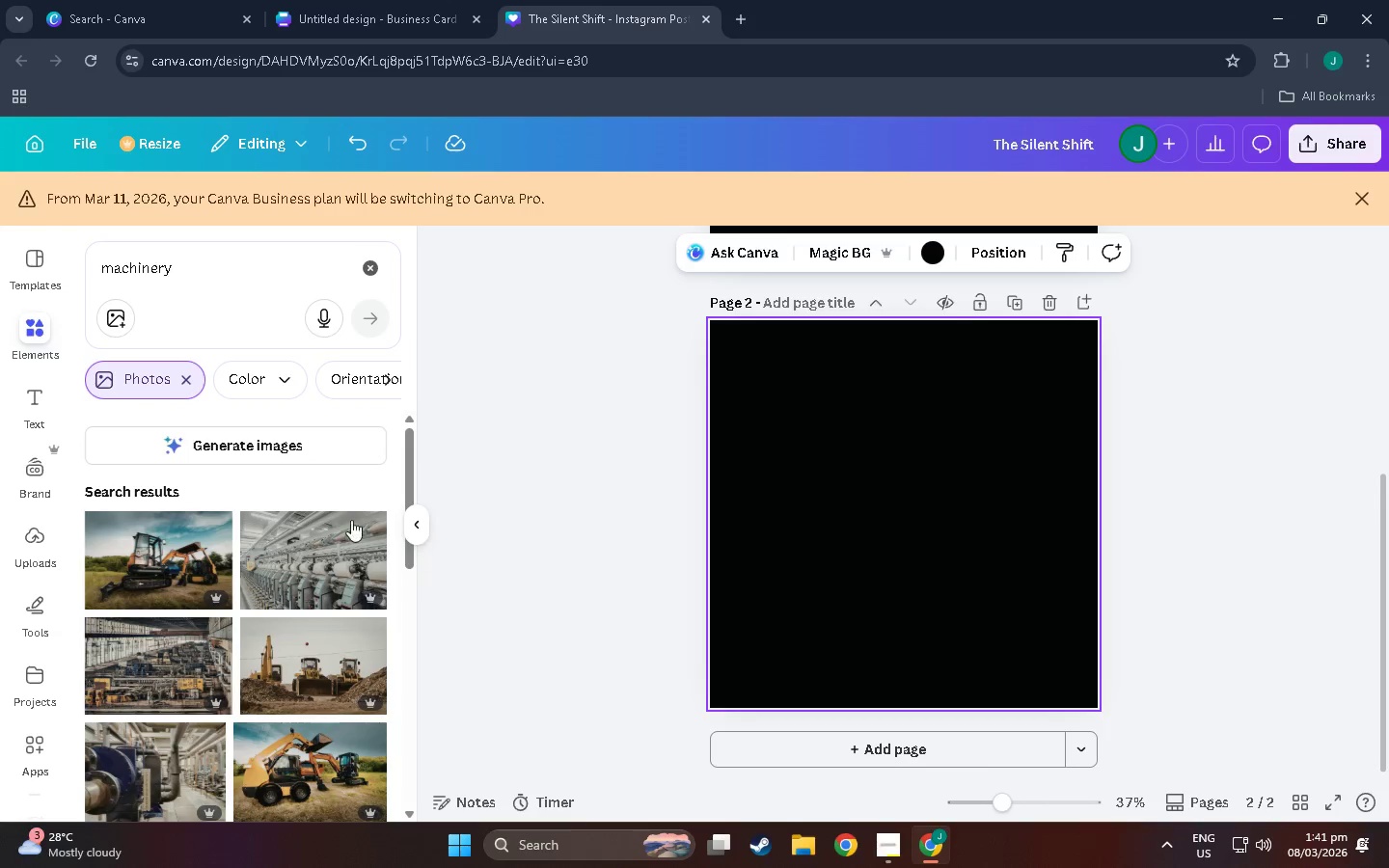 
scroll: coordinate [263, 594], scroll_direction: down, amount: 31.0
 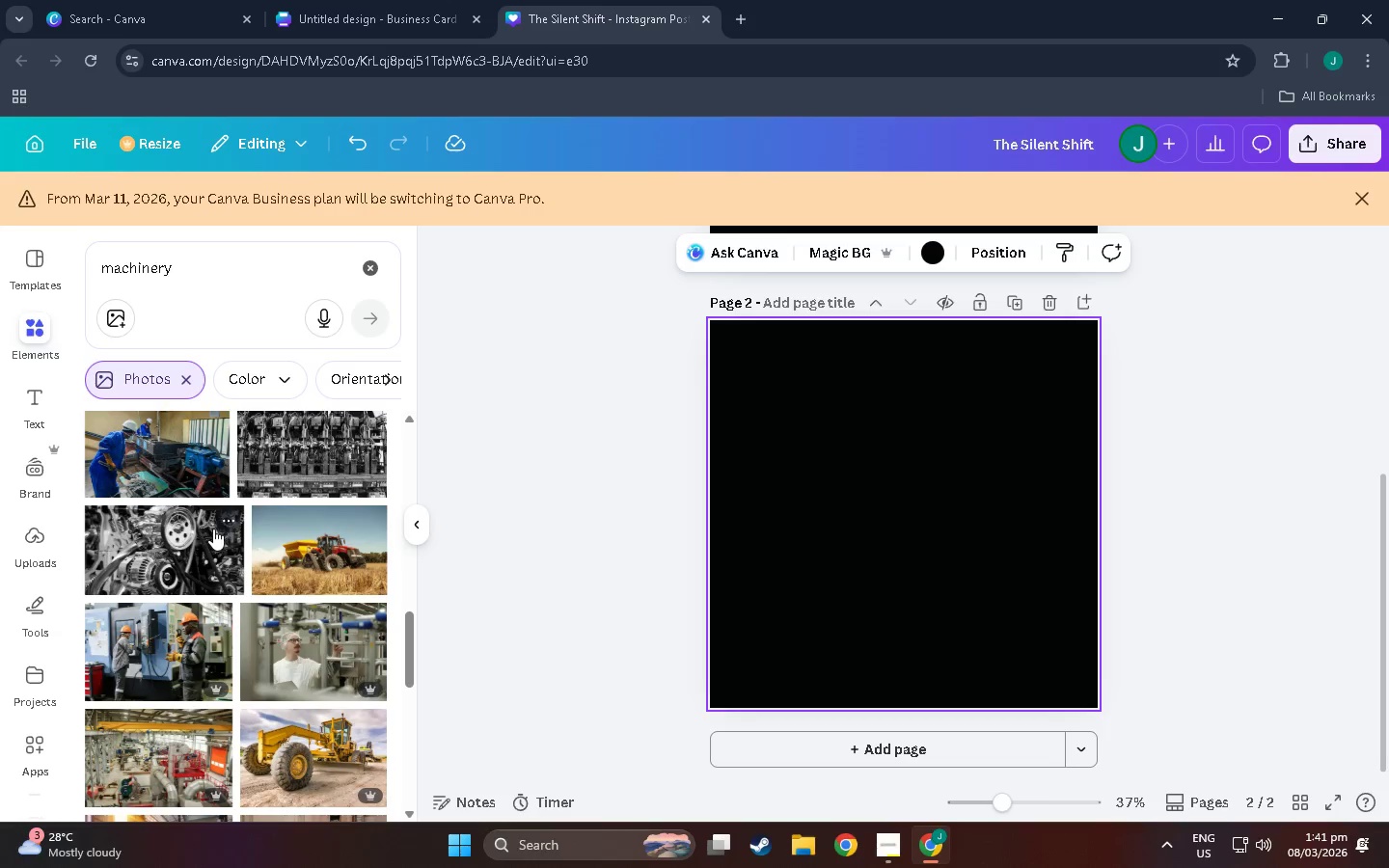 
left_click([230, 519])
 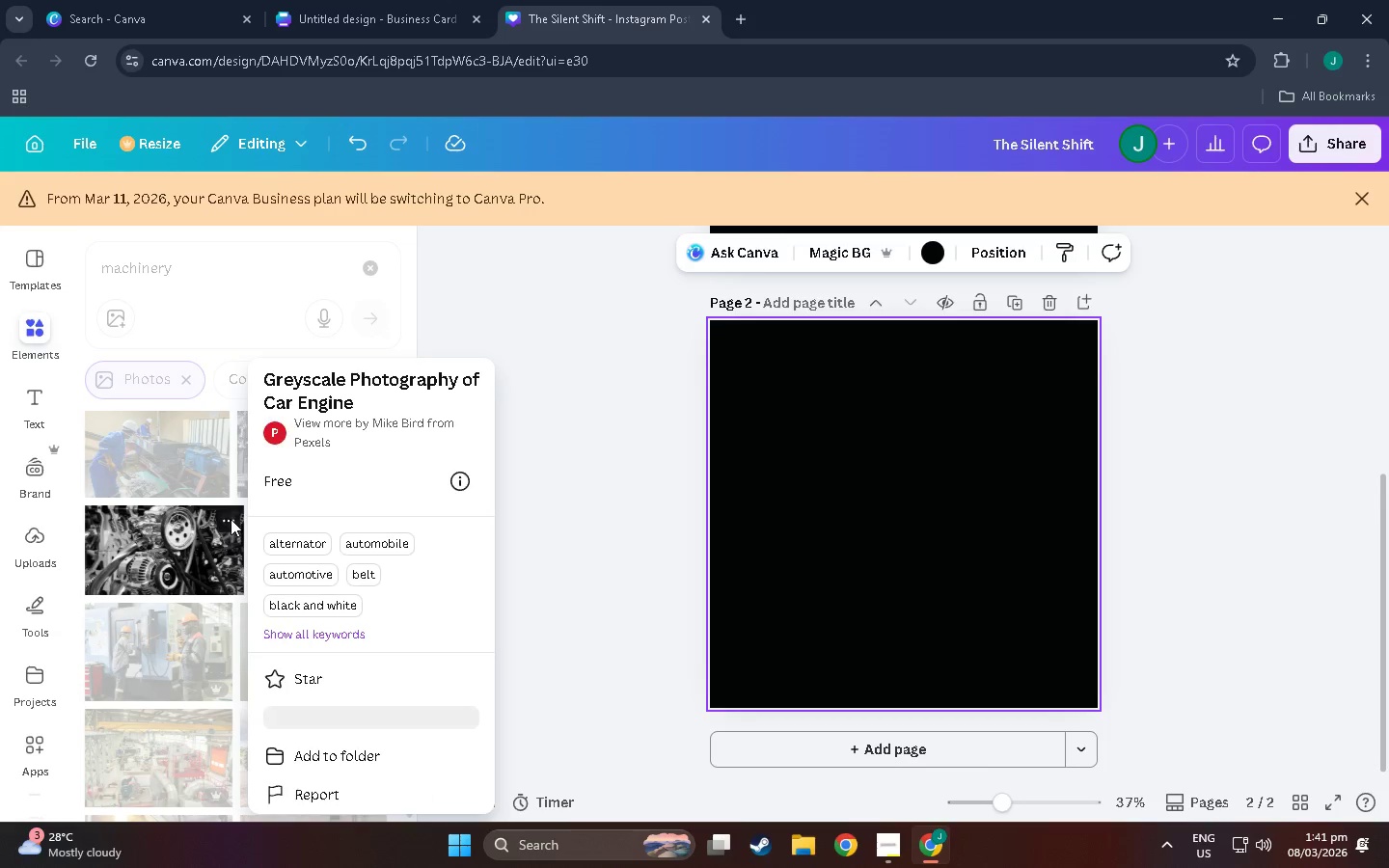 
left_click([612, 455])
 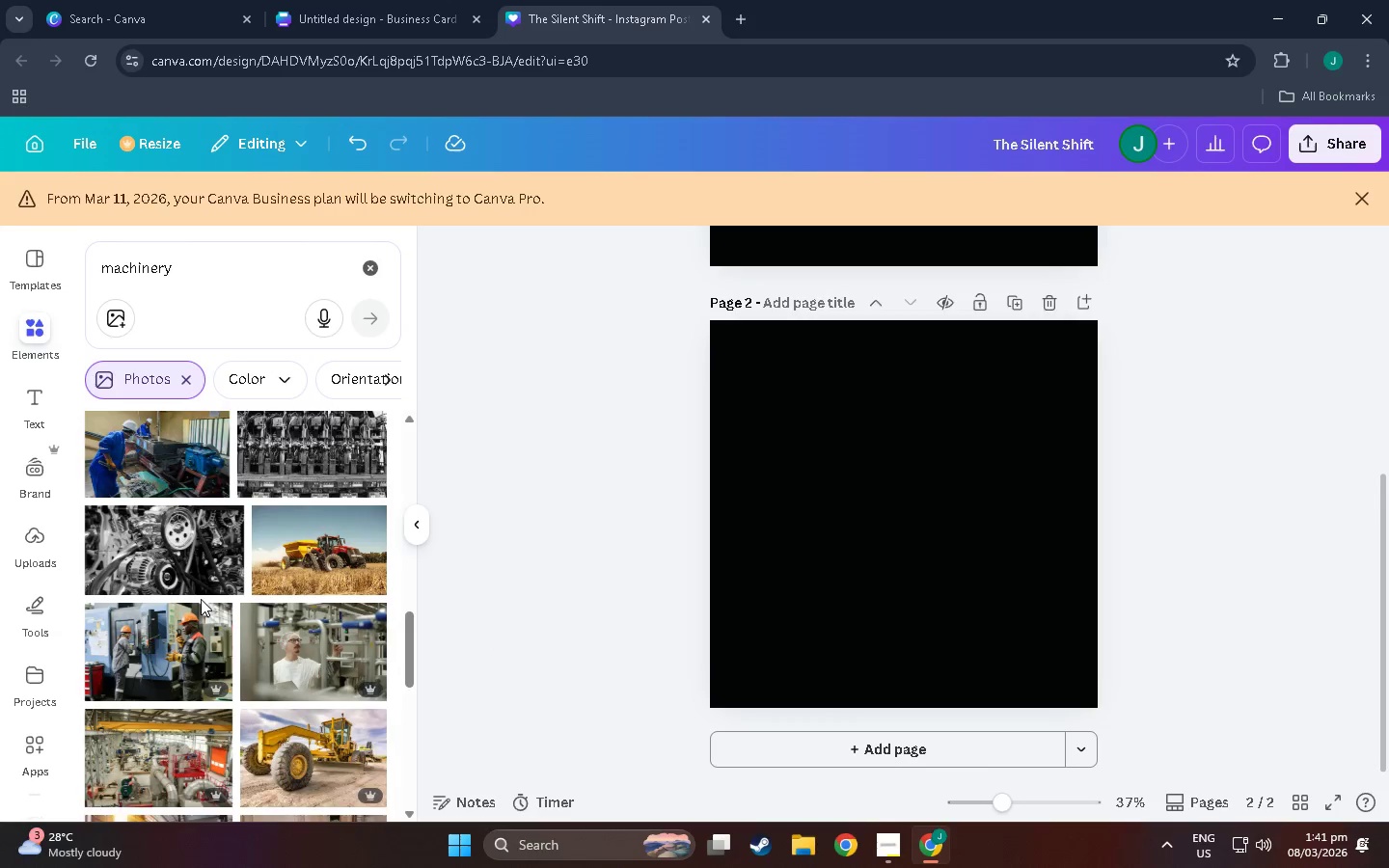 
scroll: coordinate [280, 591], scroll_direction: down, amount: 37.0
 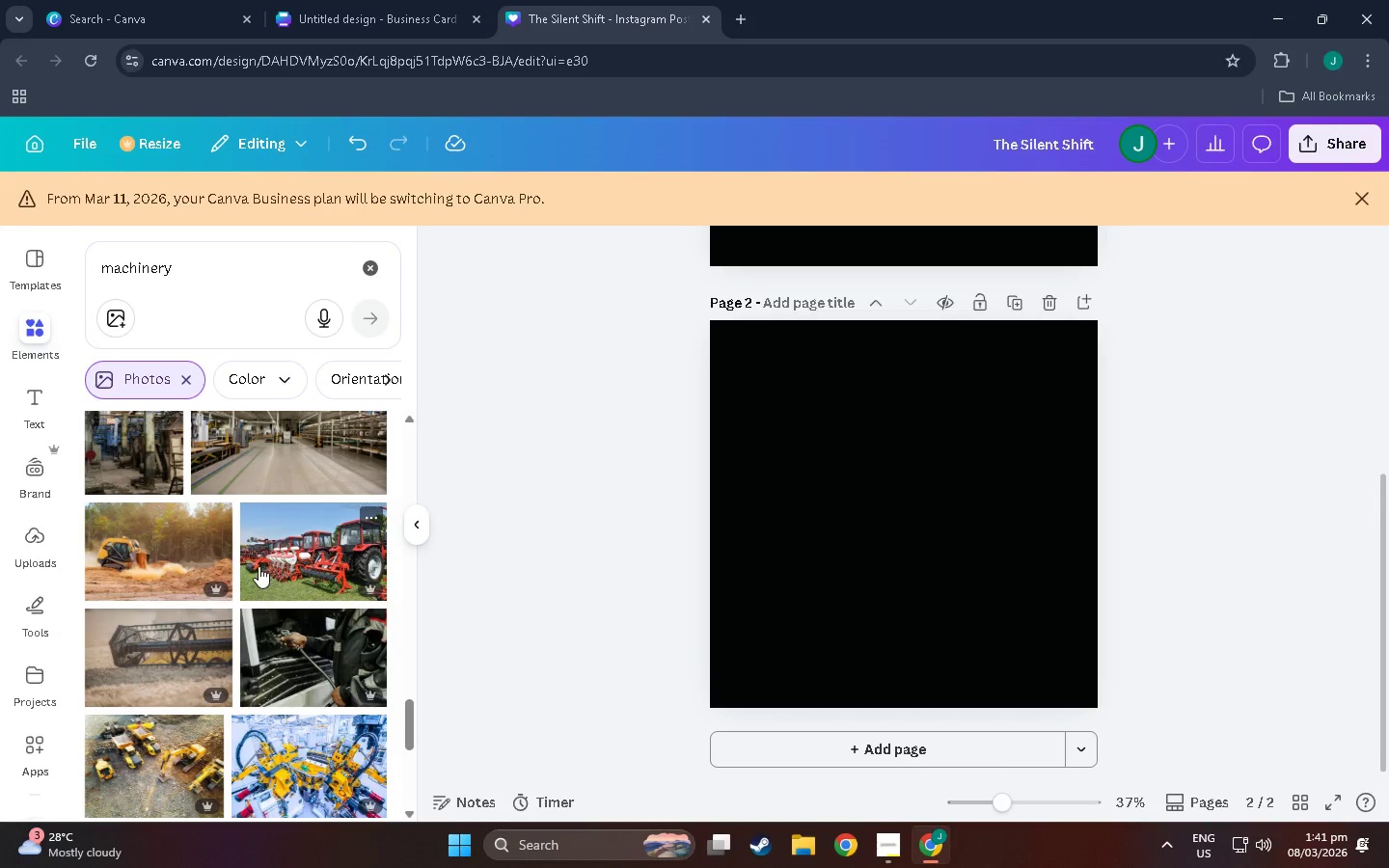 
scroll: coordinate [302, 574], scroll_direction: down, amount: 34.0
 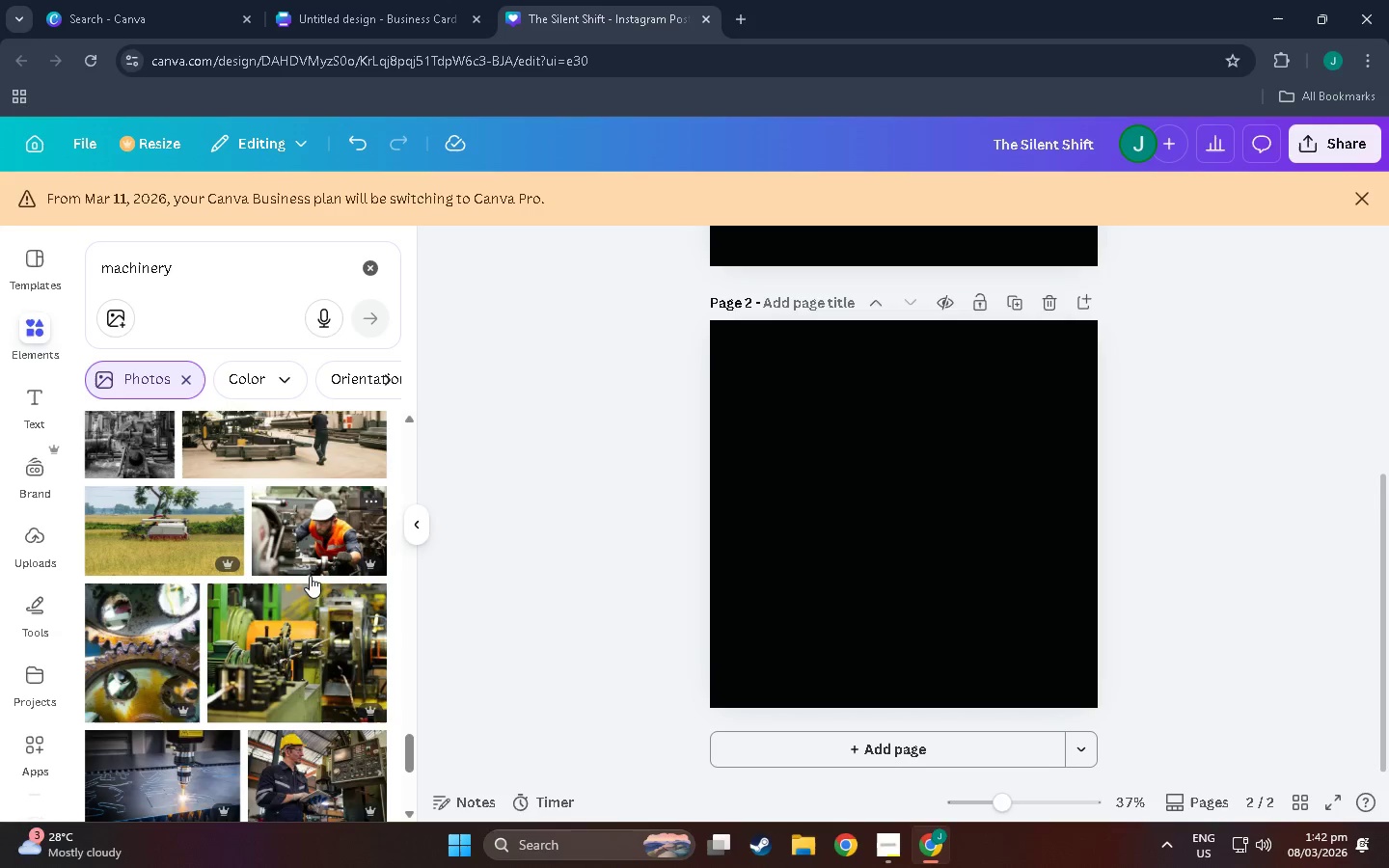 
scroll: coordinate [314, 568], scroll_direction: down, amount: 7.0
 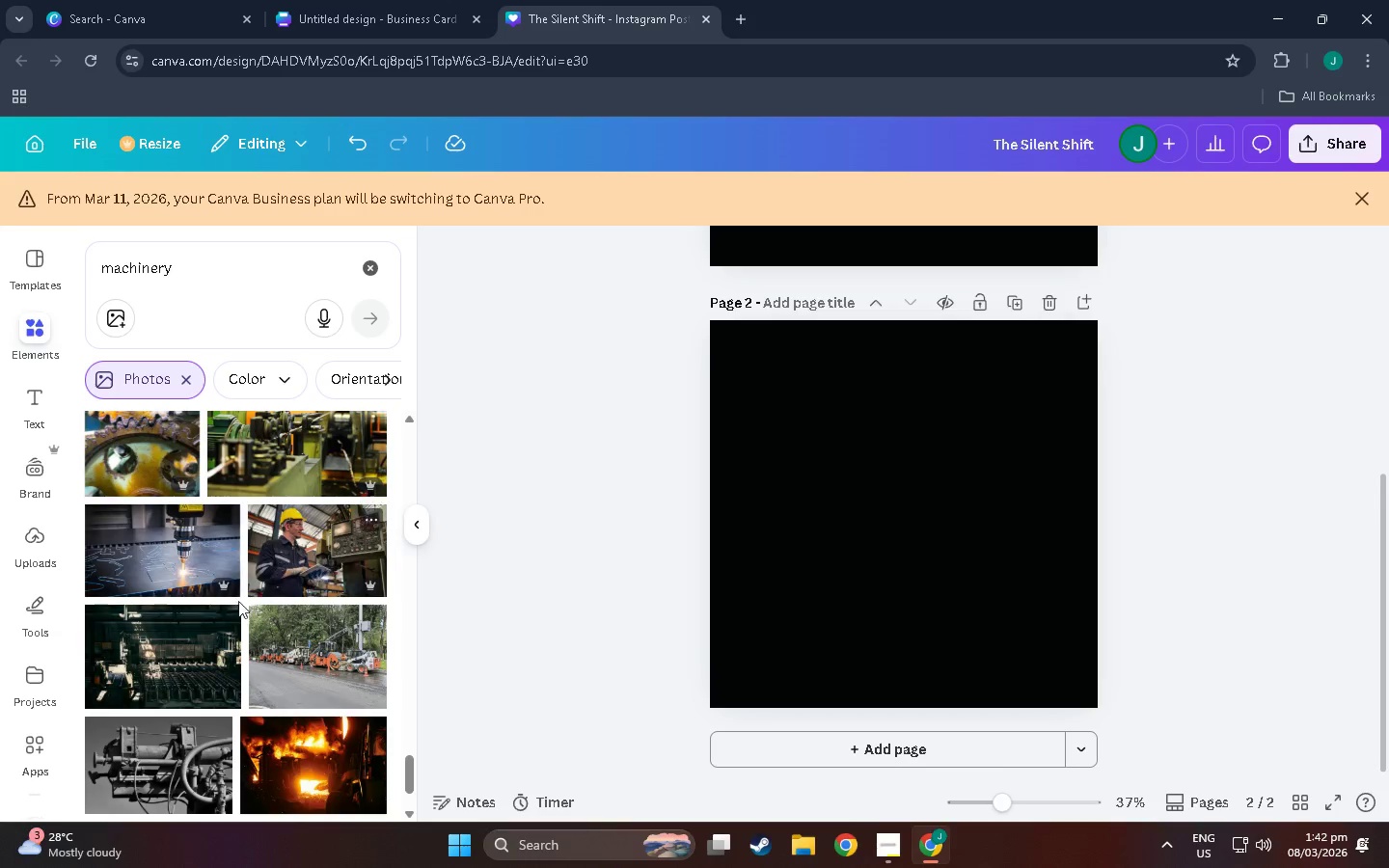 
scroll: coordinate [238, 592], scroll_direction: up, amount: 4.0
 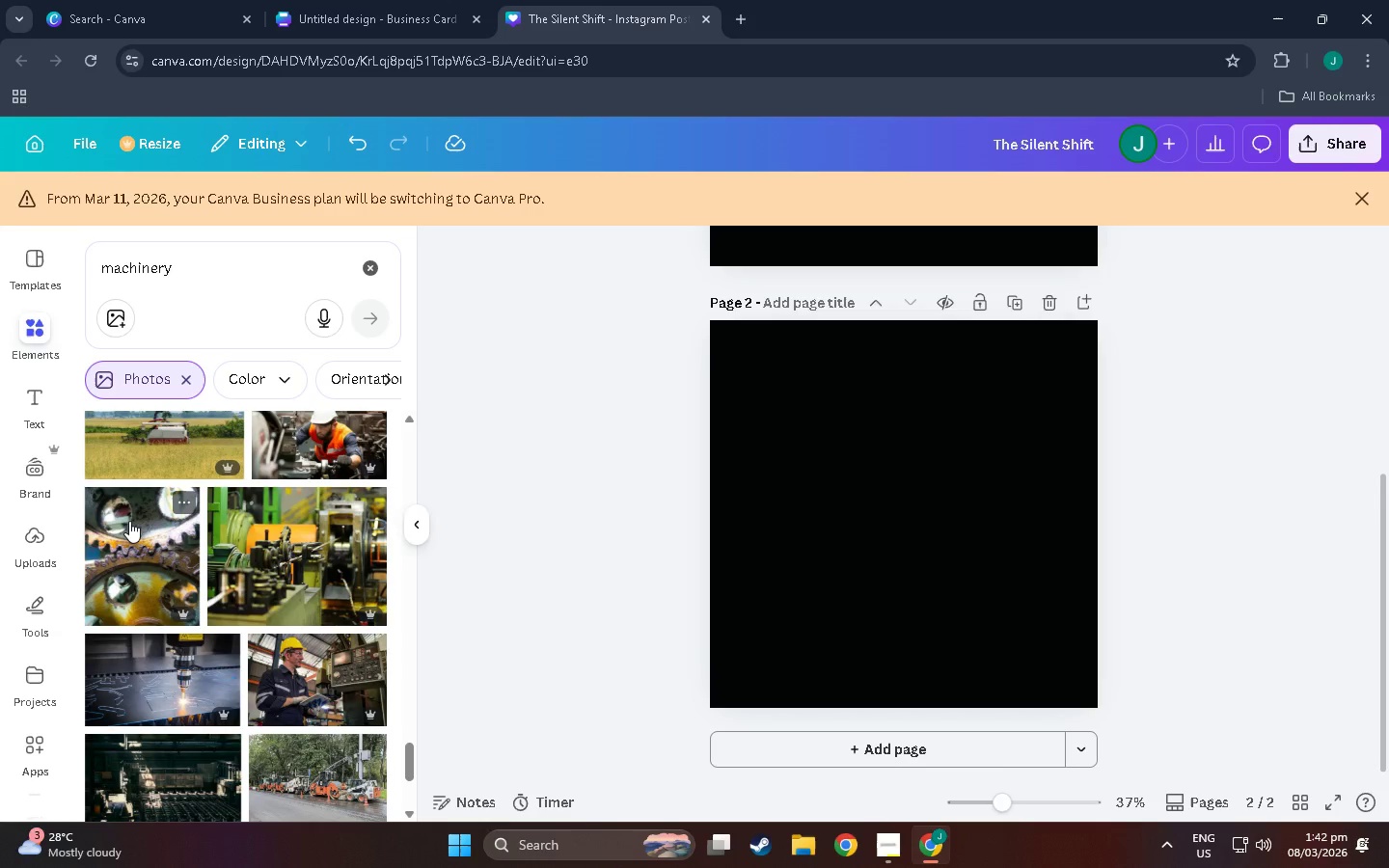 
scroll: coordinate [166, 571], scroll_direction: down, amount: 35.0
 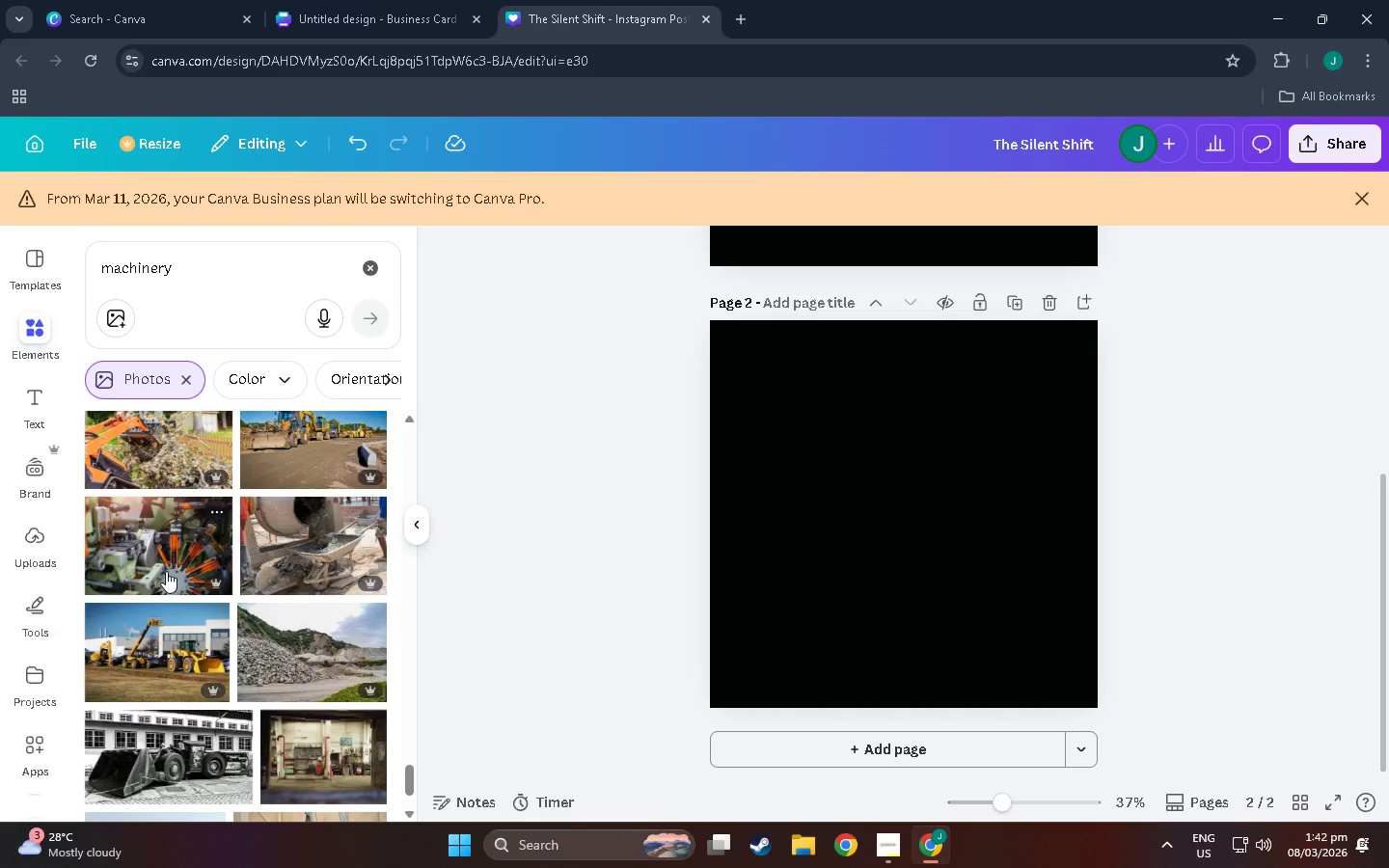 
scroll: coordinate [113, 511], scroll_direction: down, amount: 5.0
 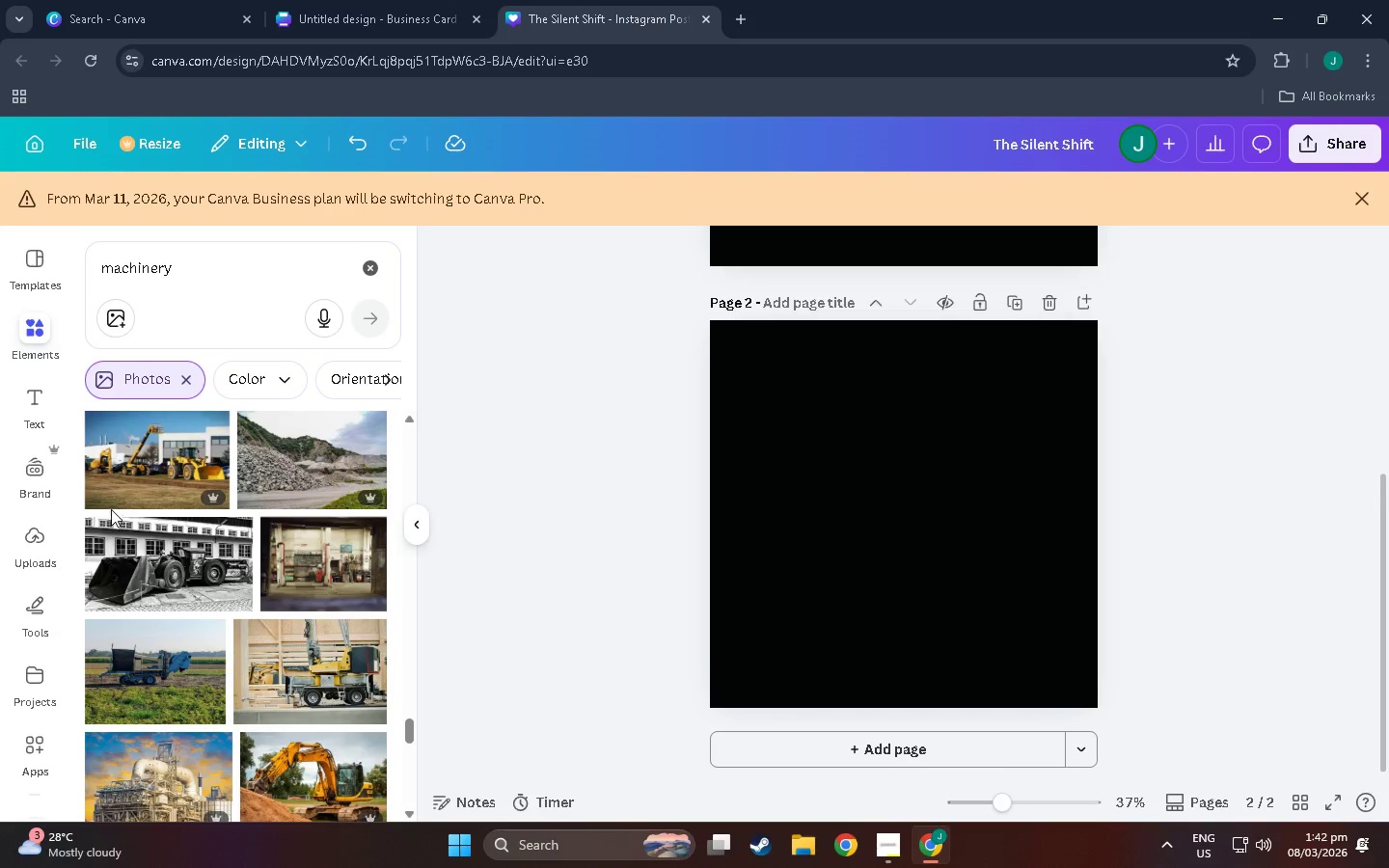 
scroll: coordinate [111, 509], scroll_direction: down, amount: 1.0
 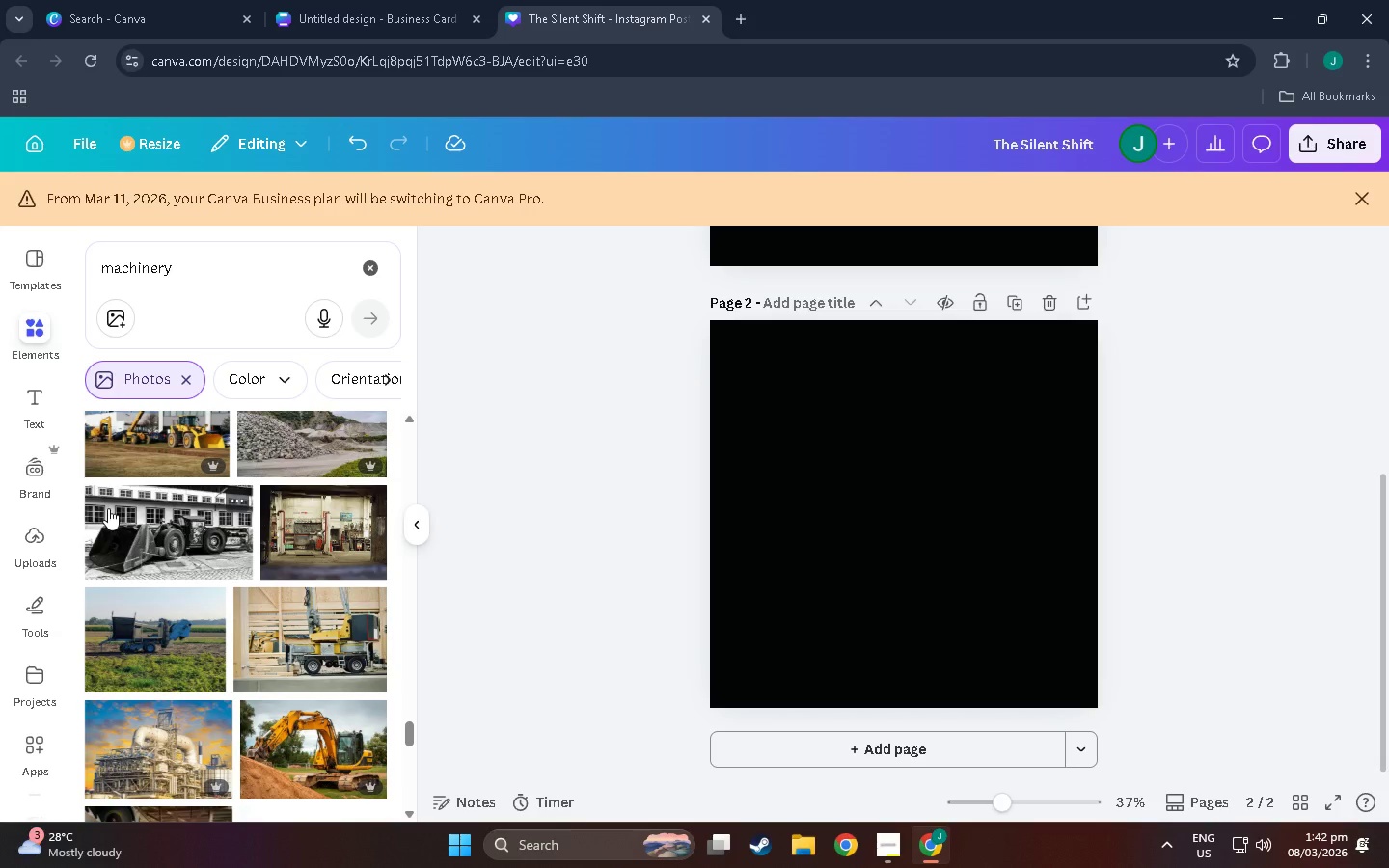 
wait(5.91)
 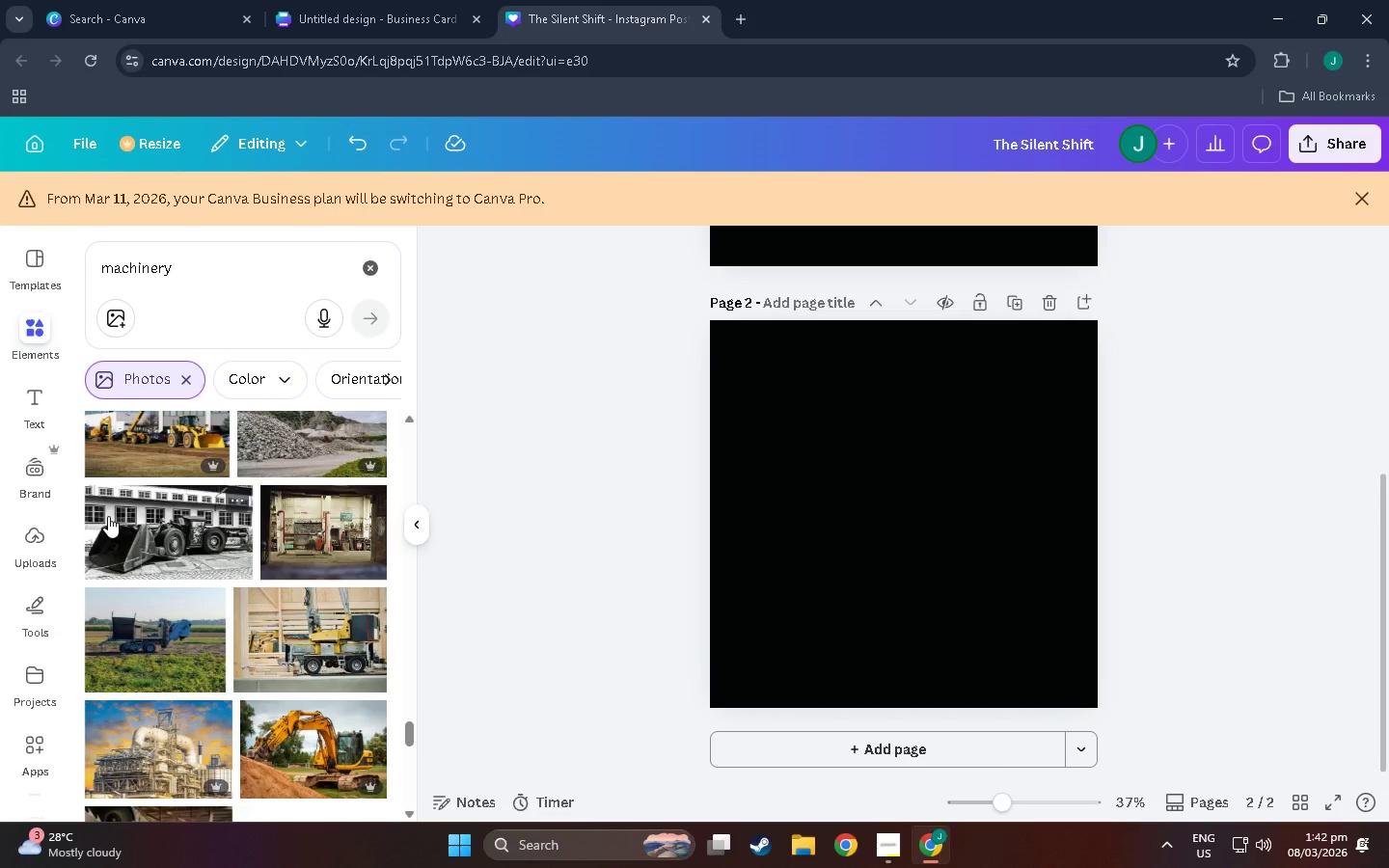 
scroll: coordinate [112, 508], scroll_direction: down, amount: 2.0
 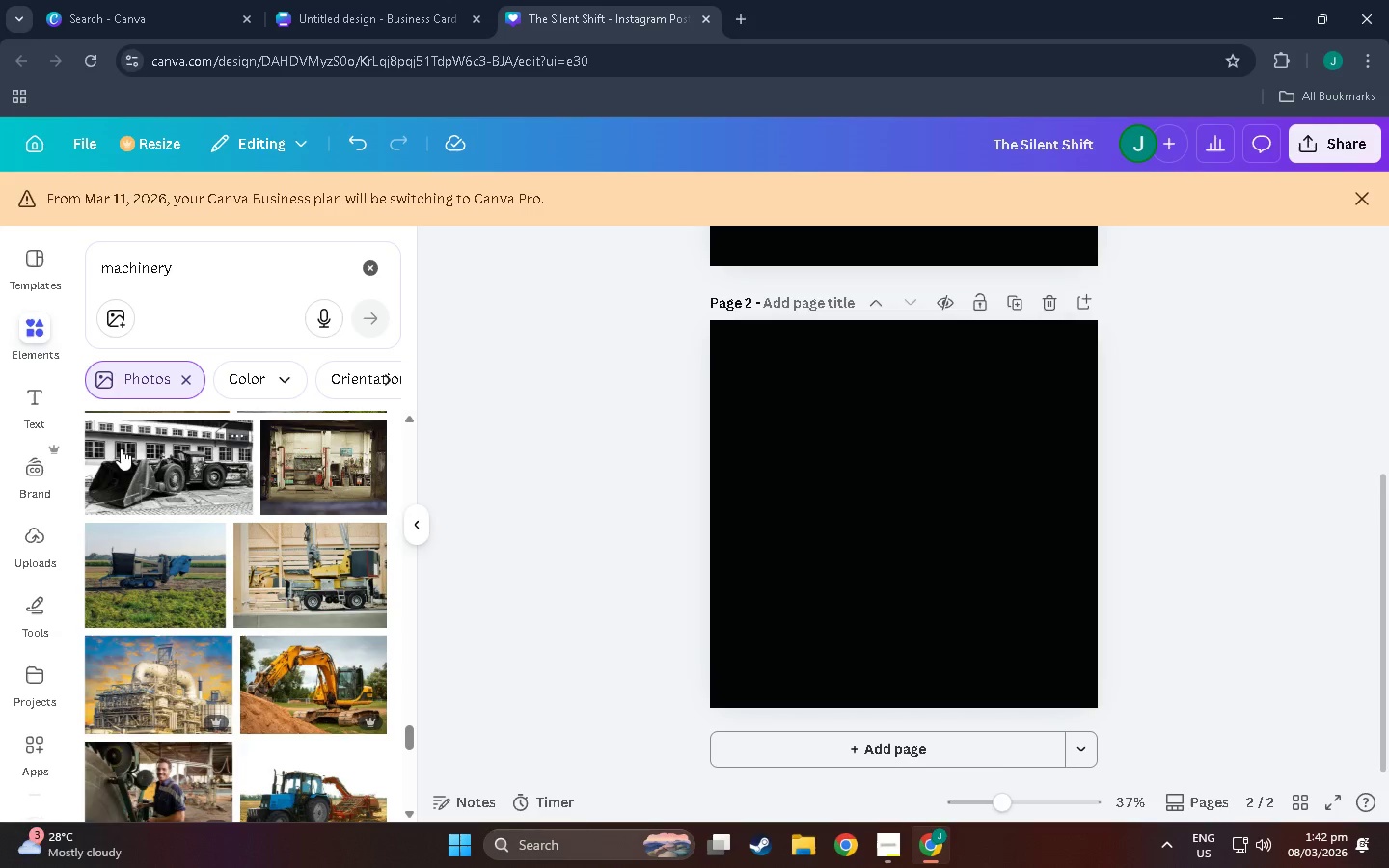 
wait(5.6)
 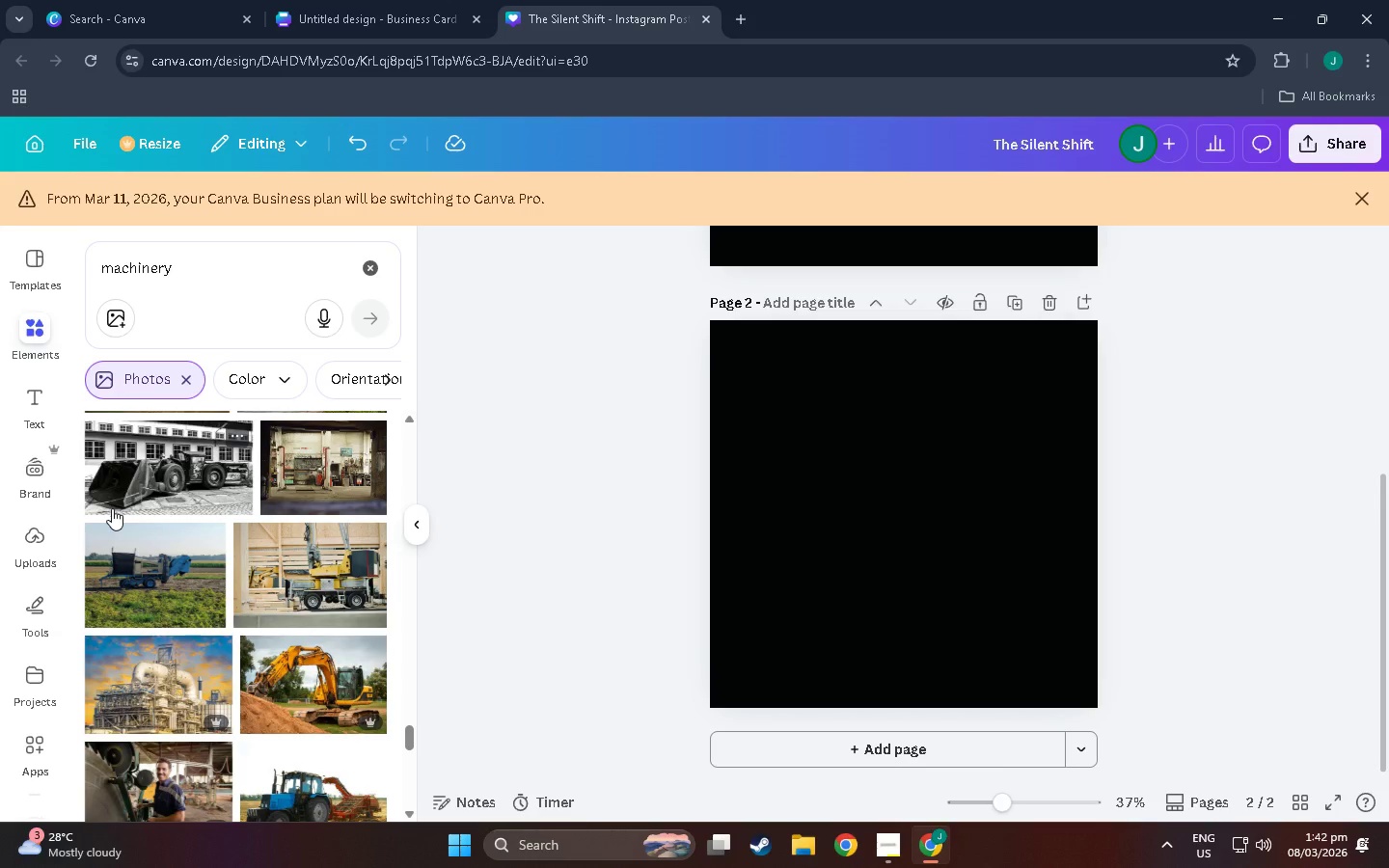 
scroll: coordinate [165, 565], scroll_direction: down, amount: 11.0
 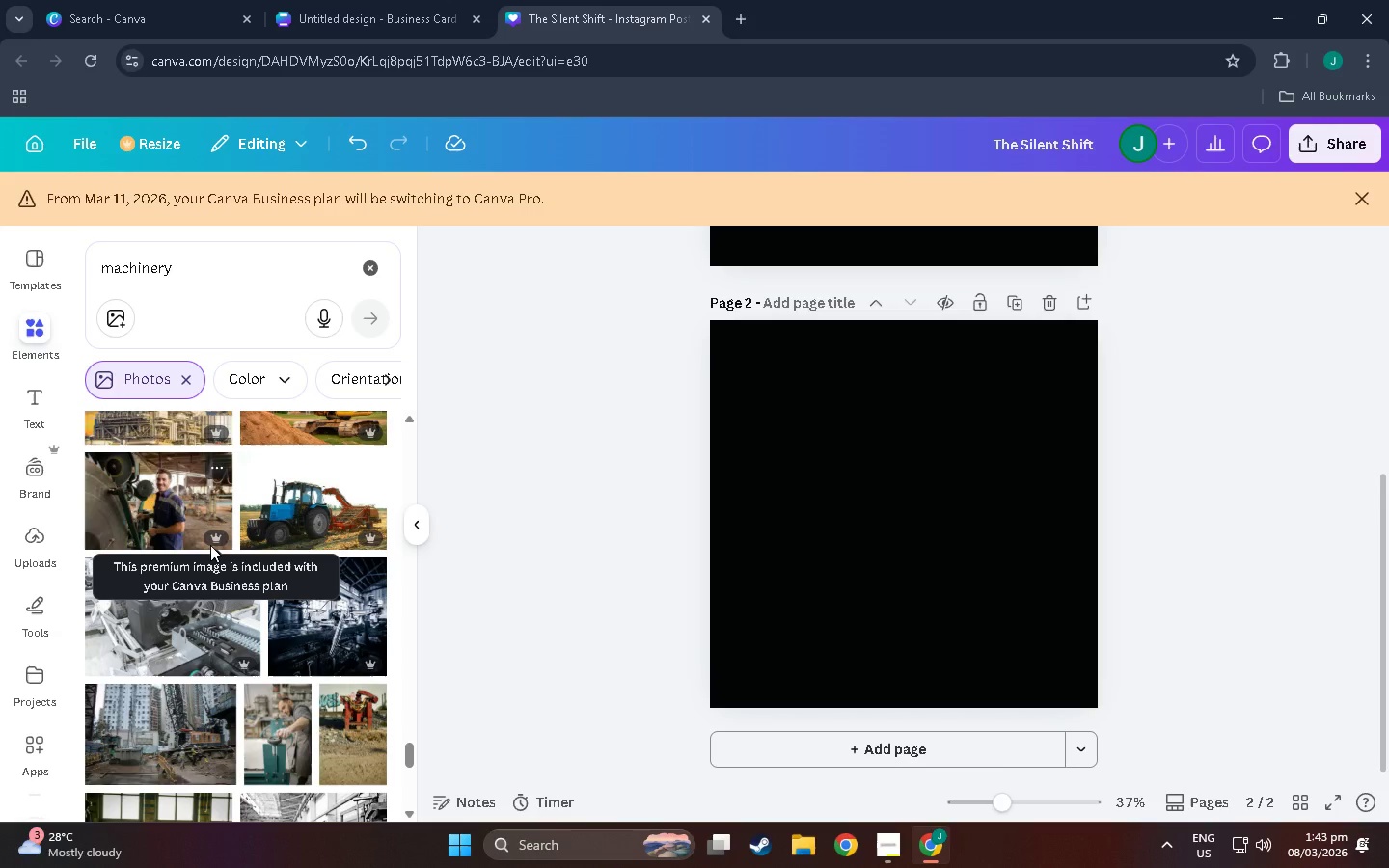 
wait(15.42)
 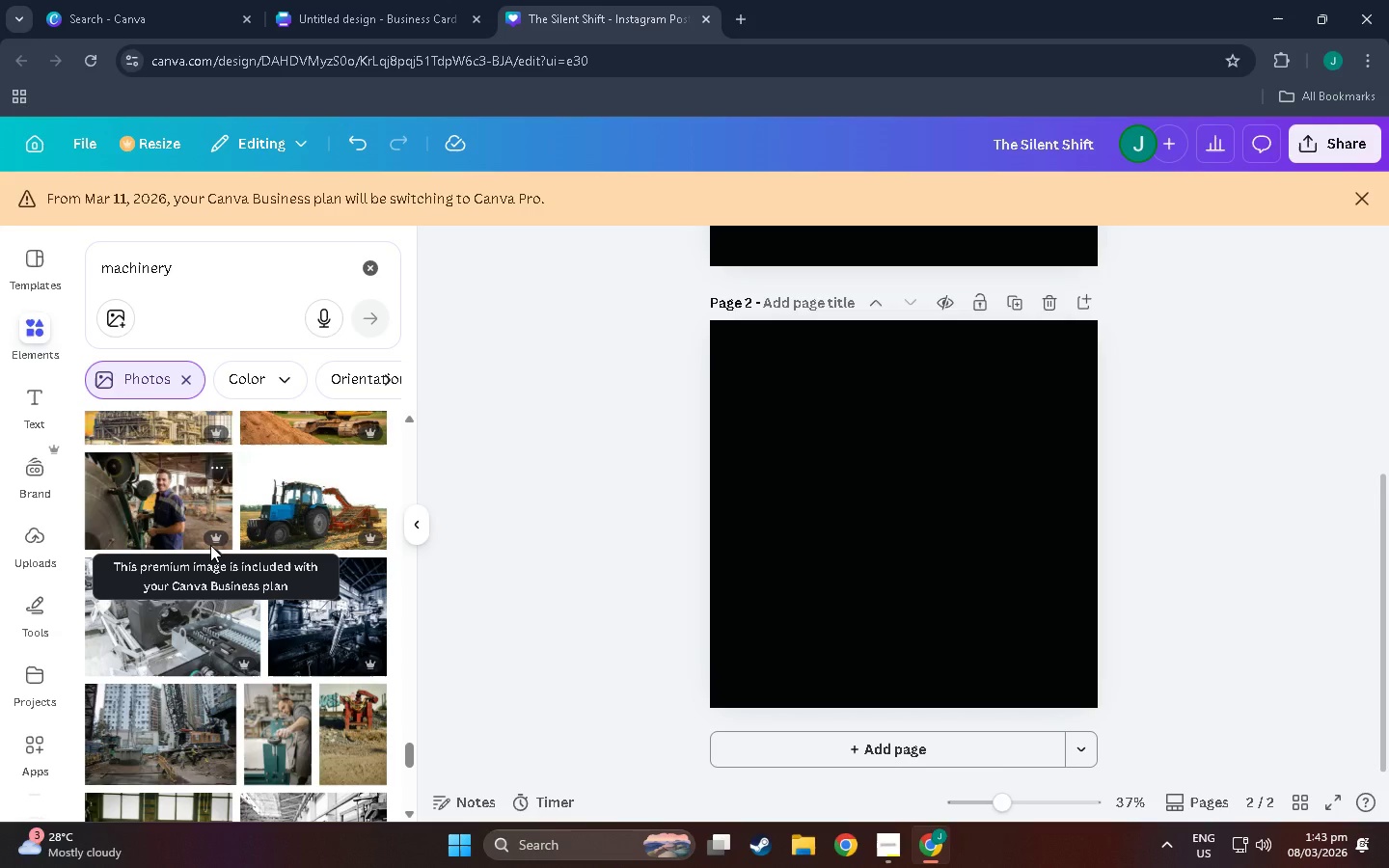 
scroll: coordinate [210, 545], scroll_direction: down, amount: 7.0
 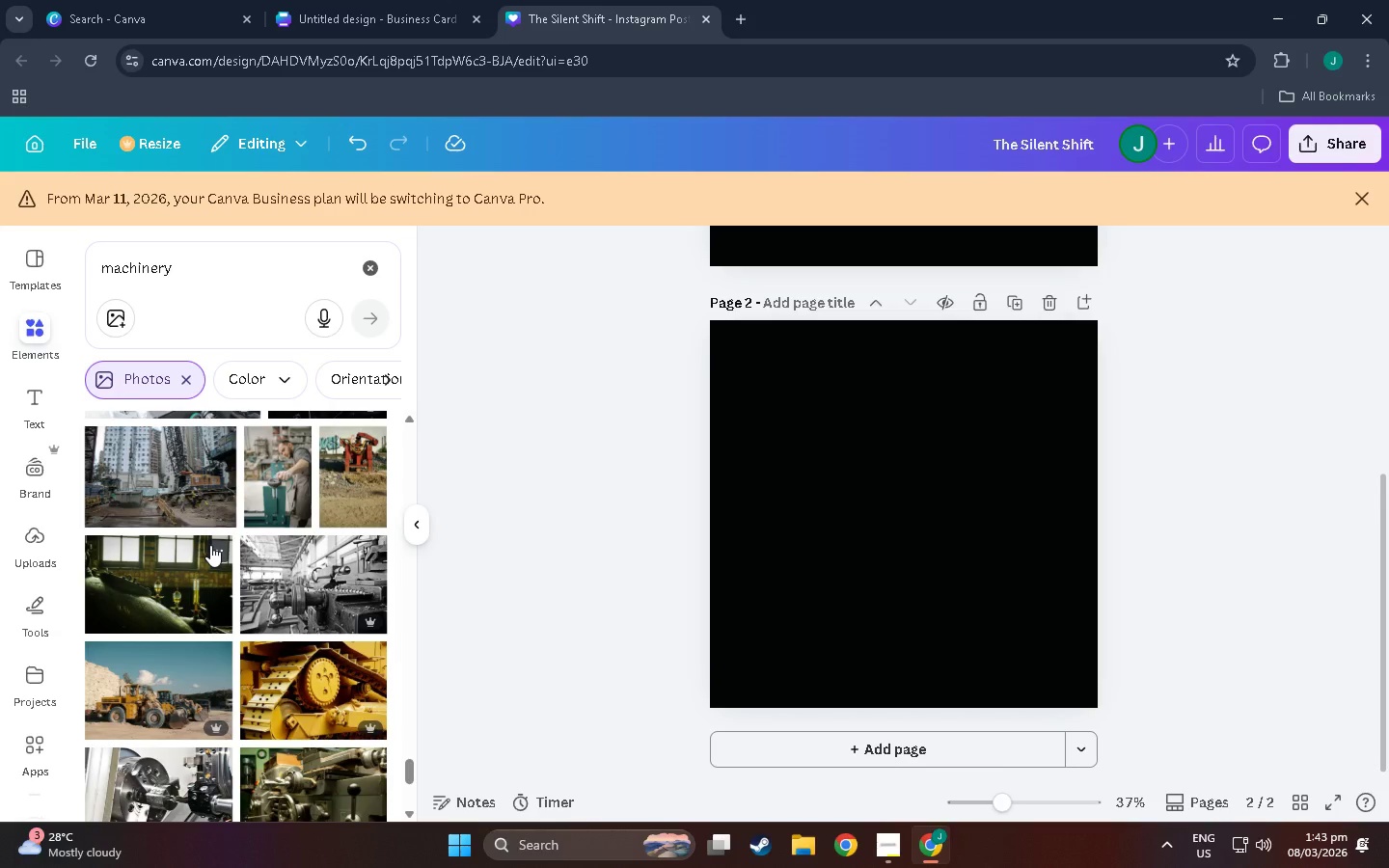 
scroll: coordinate [182, 544], scroll_direction: down, amount: 5.0
 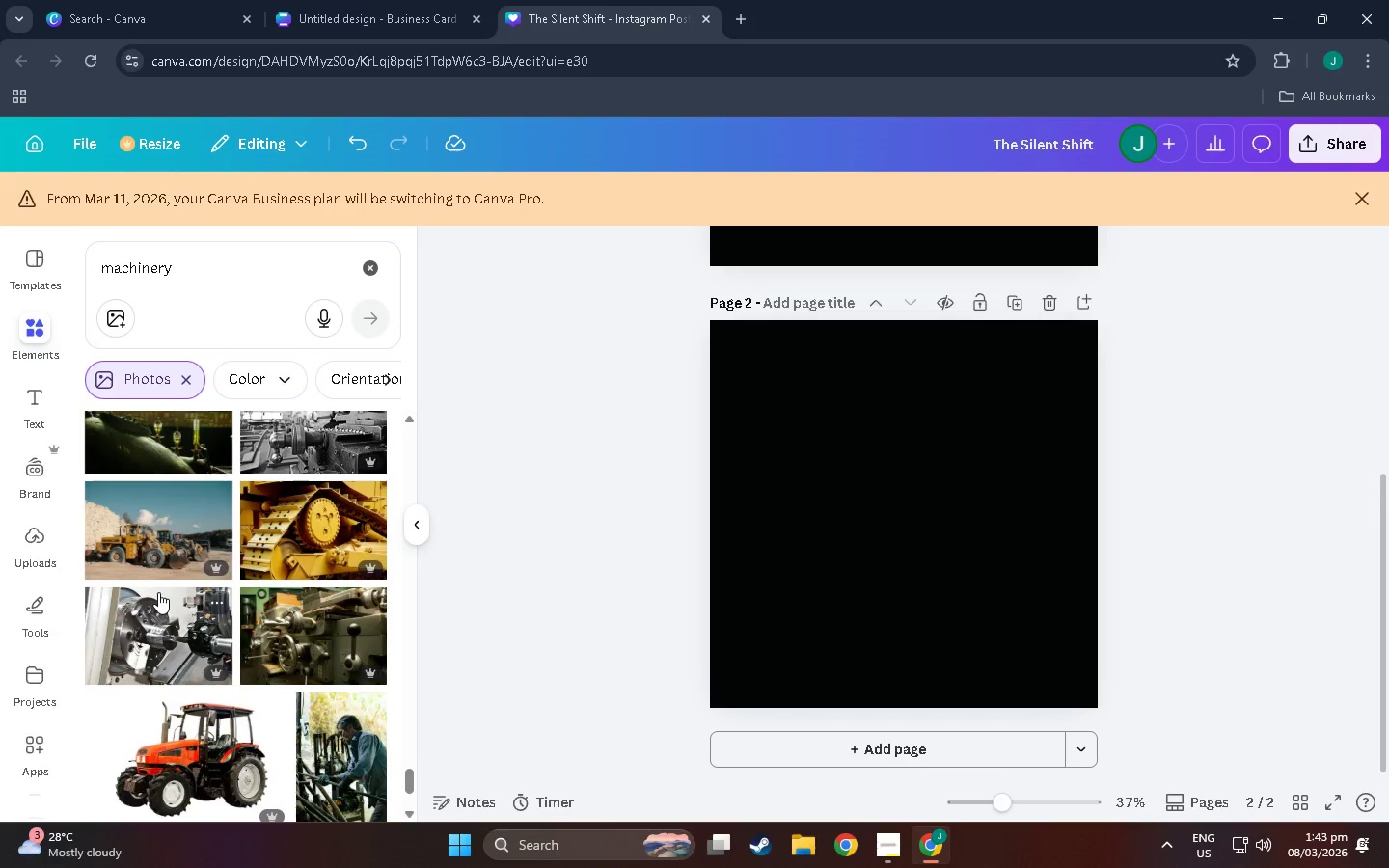 
scroll: coordinate [237, 501], scroll_direction: down, amount: 39.0
 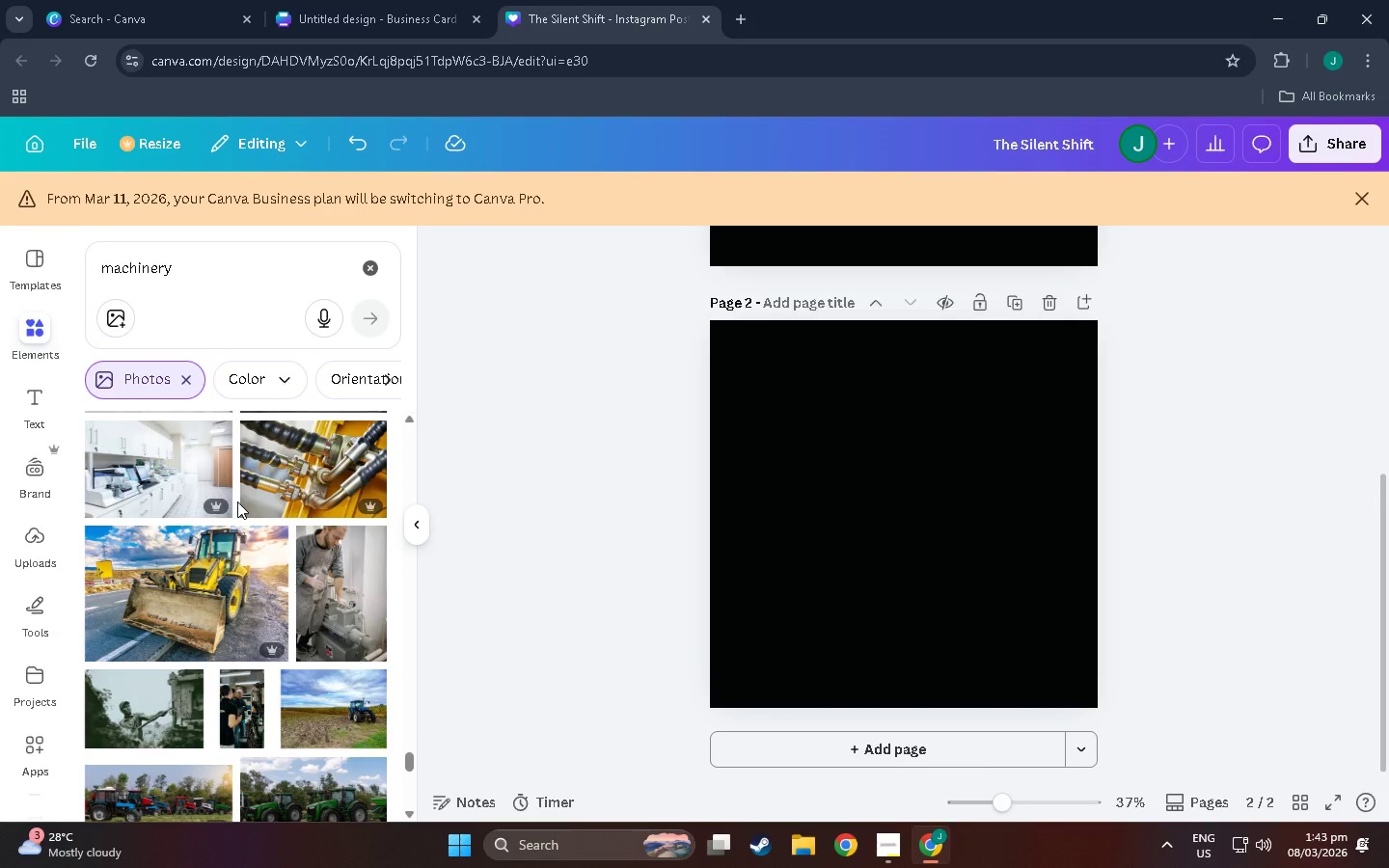 
scroll: coordinate [252, 563], scroll_direction: down, amount: 12.0
 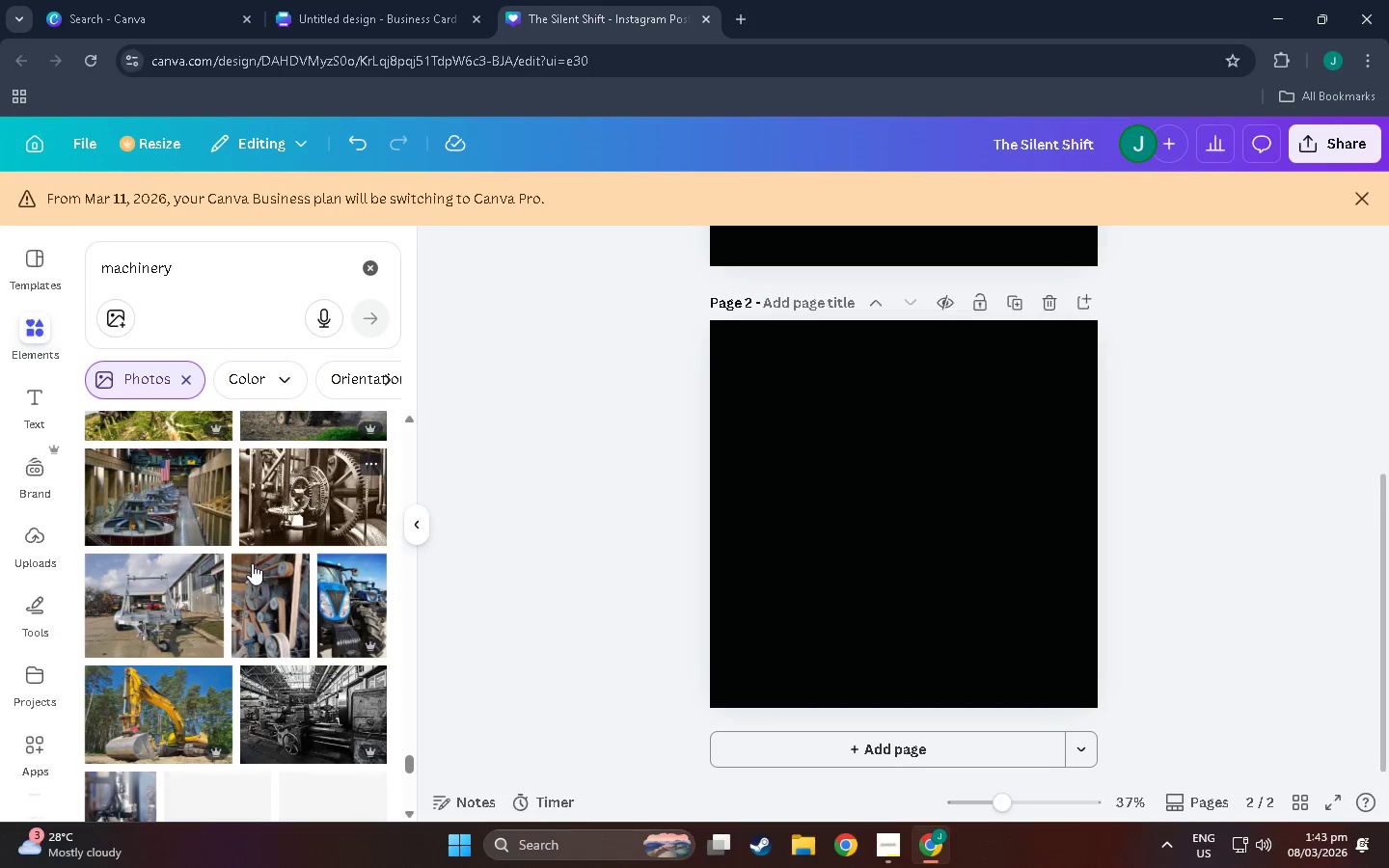 
scroll: coordinate [252, 563], scroll_direction: up, amount: 2.0
 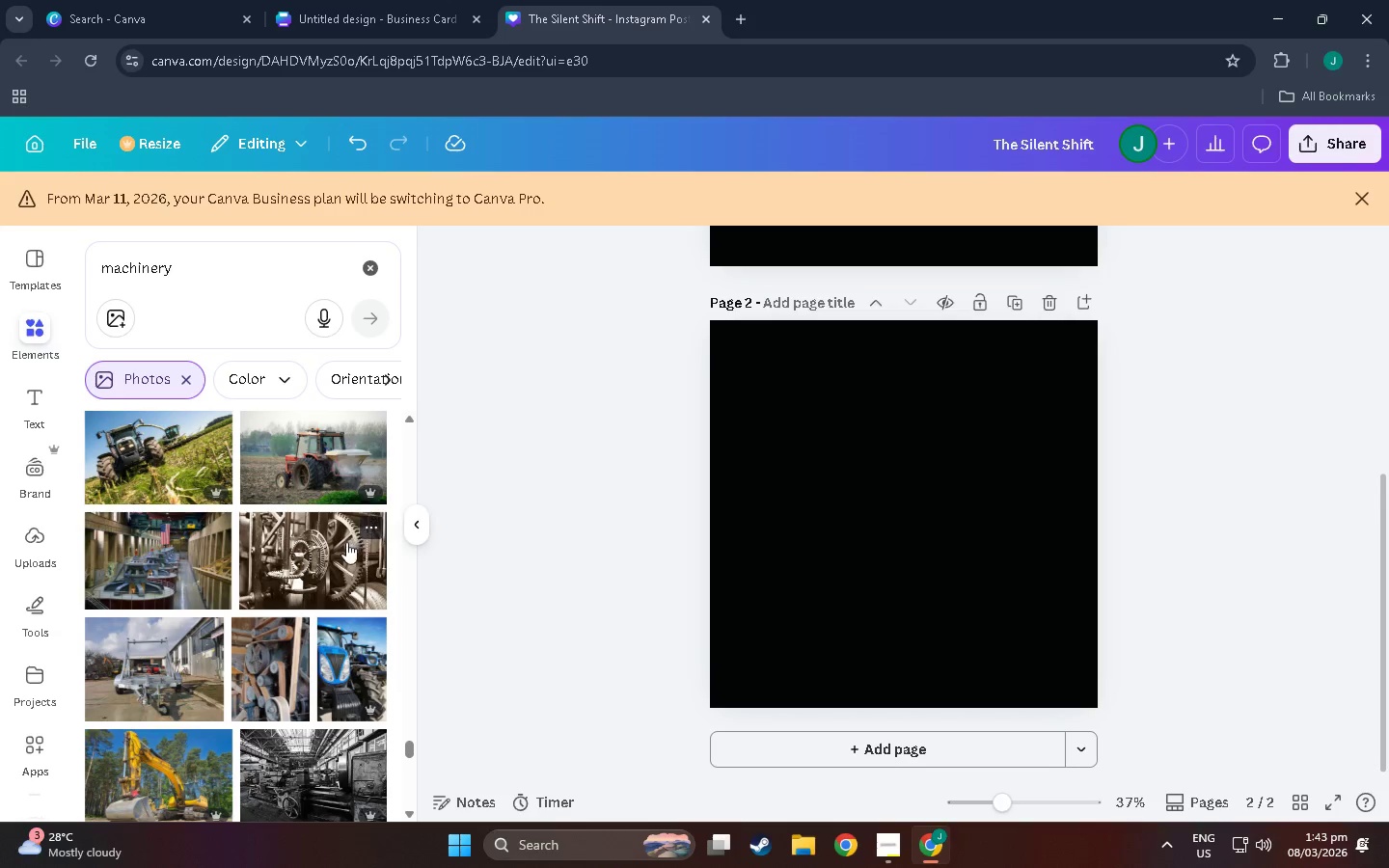 
scroll: coordinate [324, 542], scroll_direction: down, amount: 77.0
 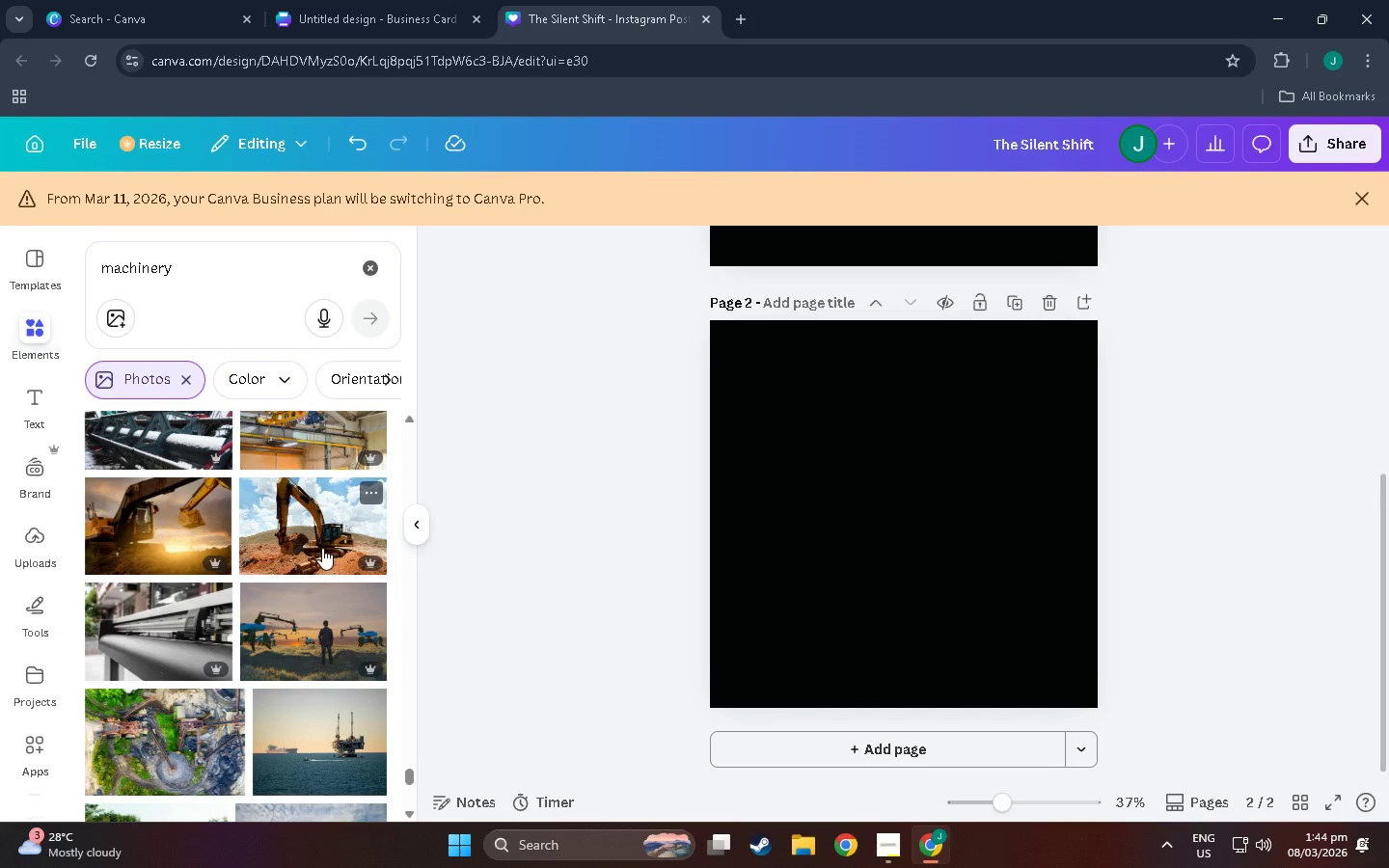 
scroll: coordinate [325, 542], scroll_direction: down, amount: 21.0
 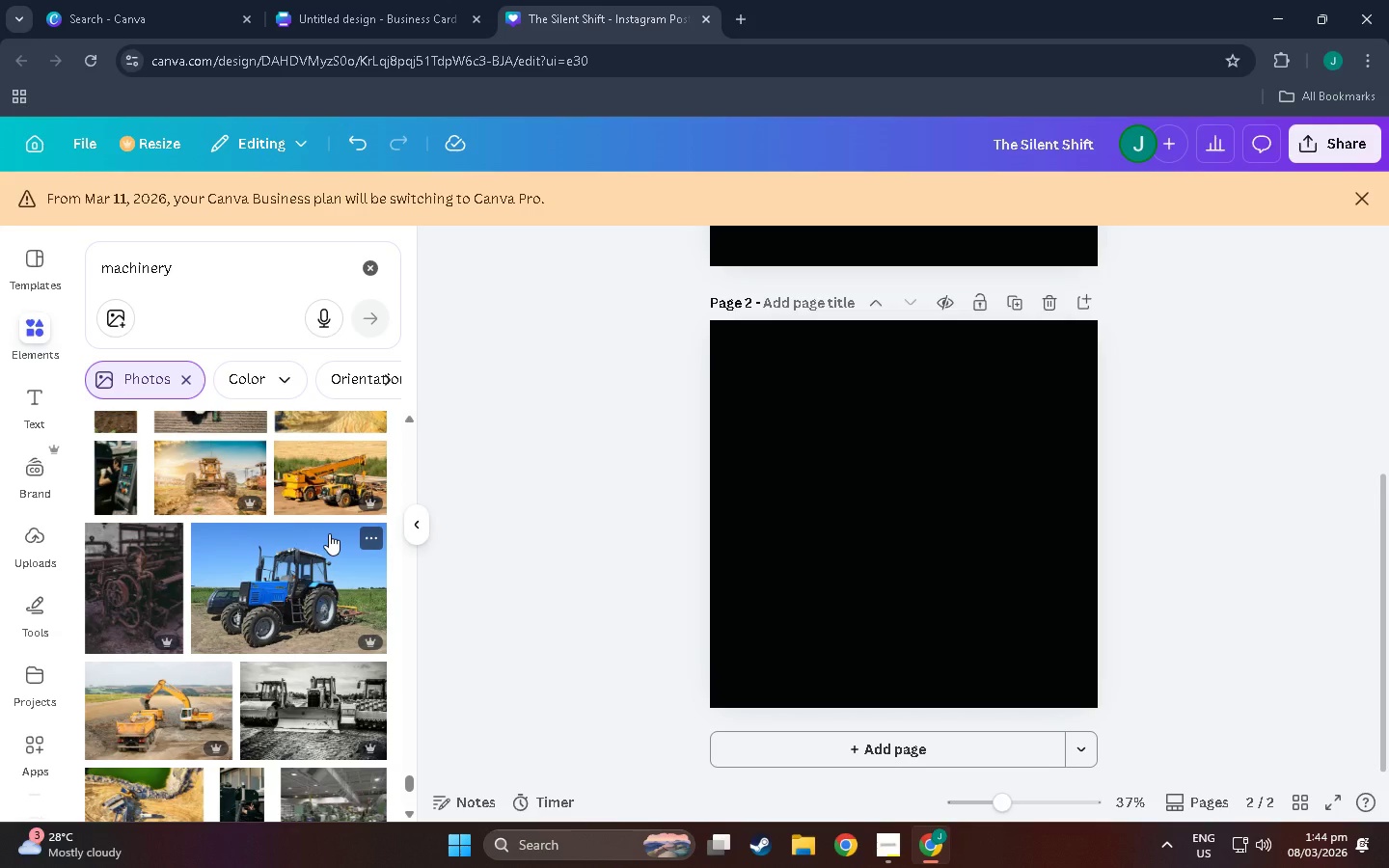 
scroll: coordinate [292, 532], scroll_direction: down, amount: 16.0
 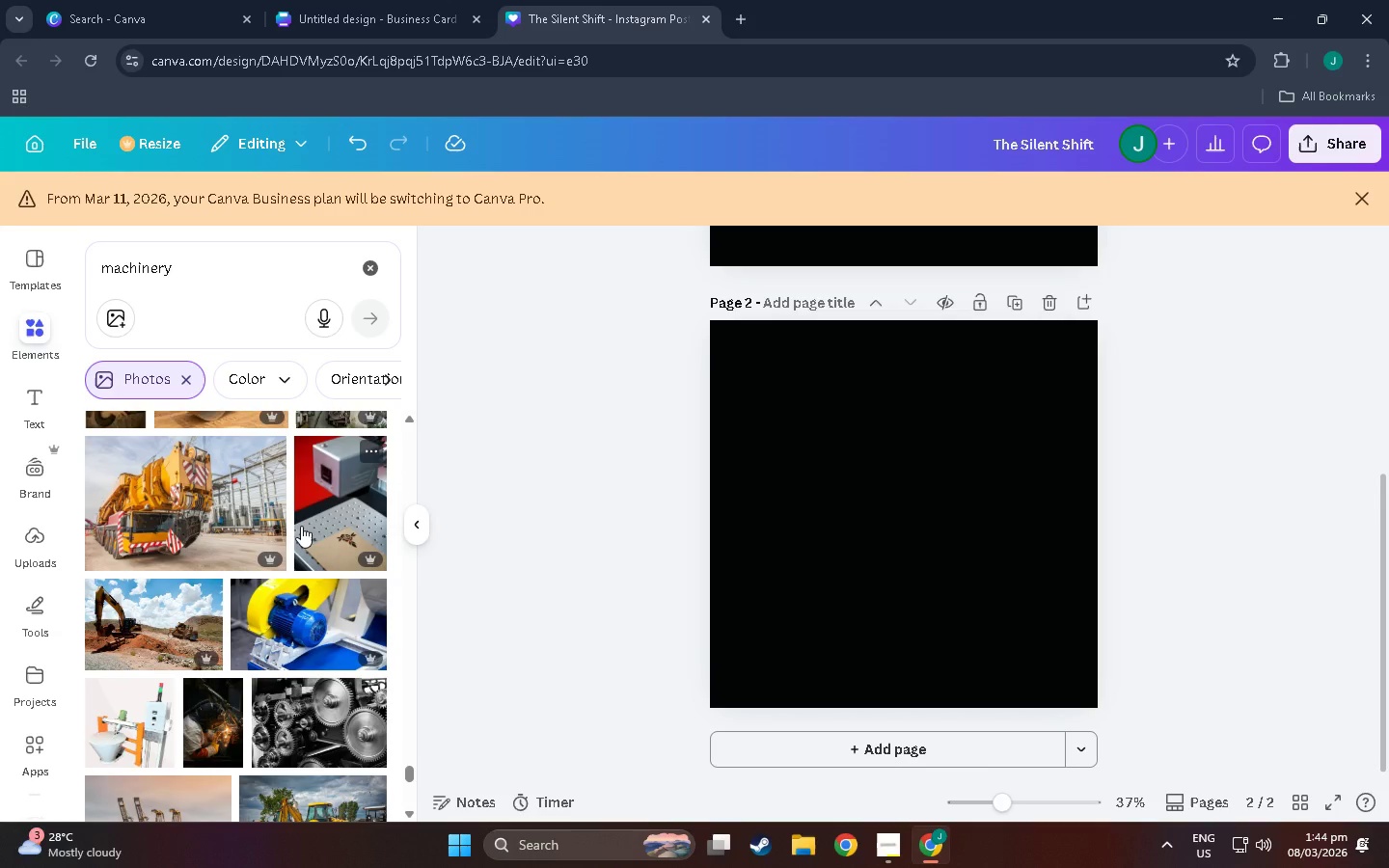 
scroll: coordinate [314, 544], scroll_direction: down, amount: 29.0
 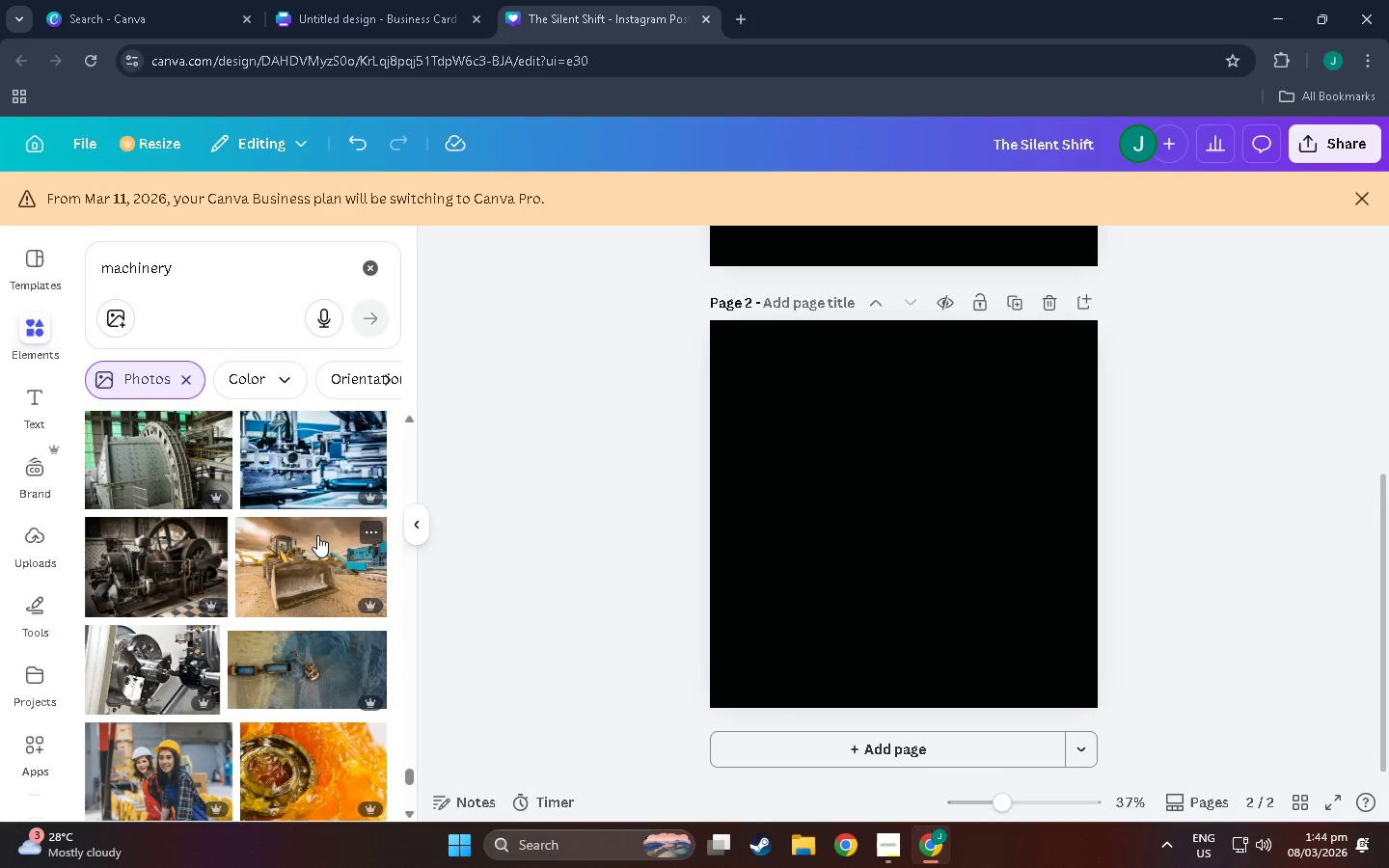 
scroll: coordinate [337, 505], scroll_direction: down, amount: 8.0
 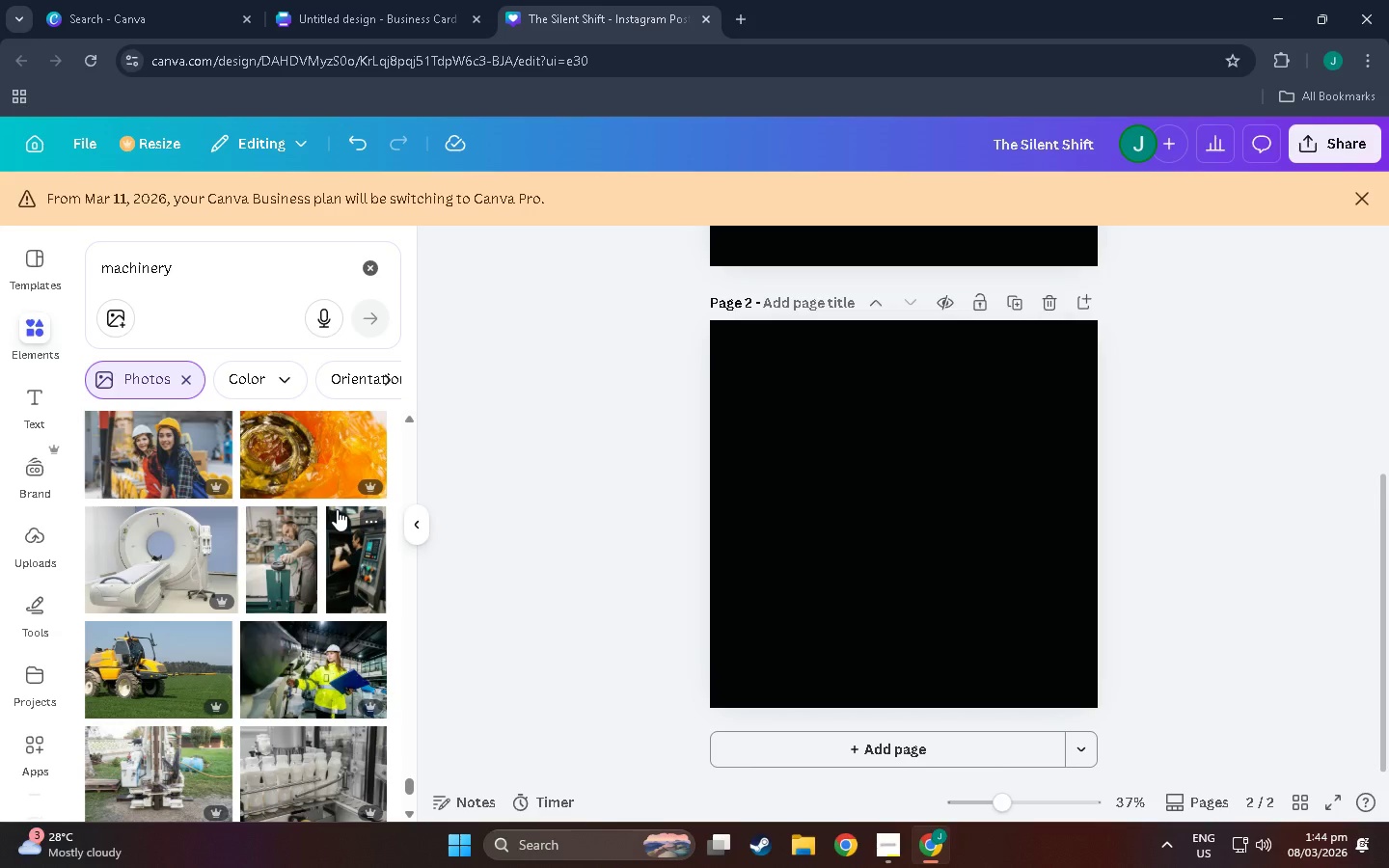 
scroll: coordinate [338, 505], scroll_direction: down, amount: 5.0
 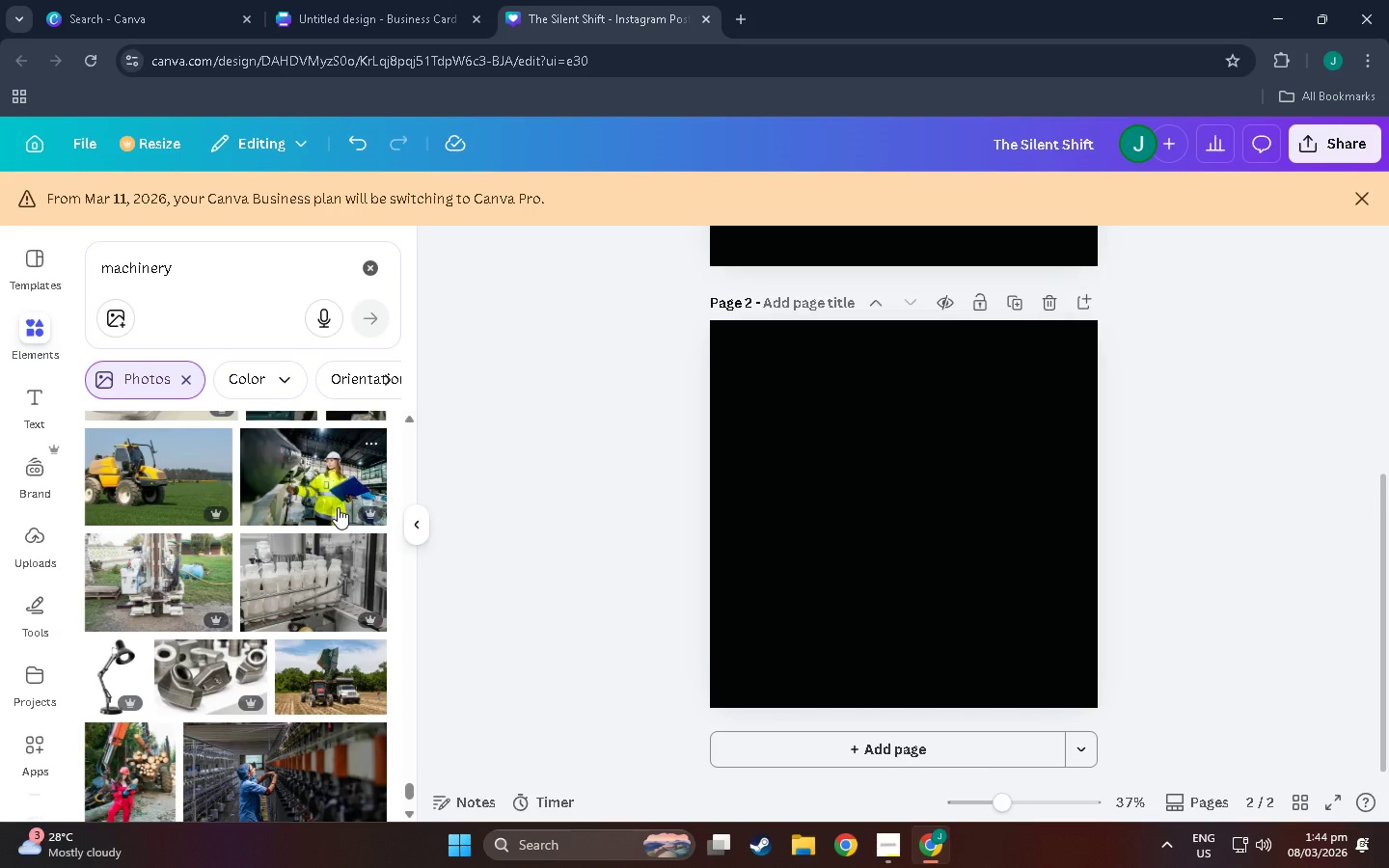 
scroll: coordinate [157, 592], scroll_direction: down, amount: 39.0
 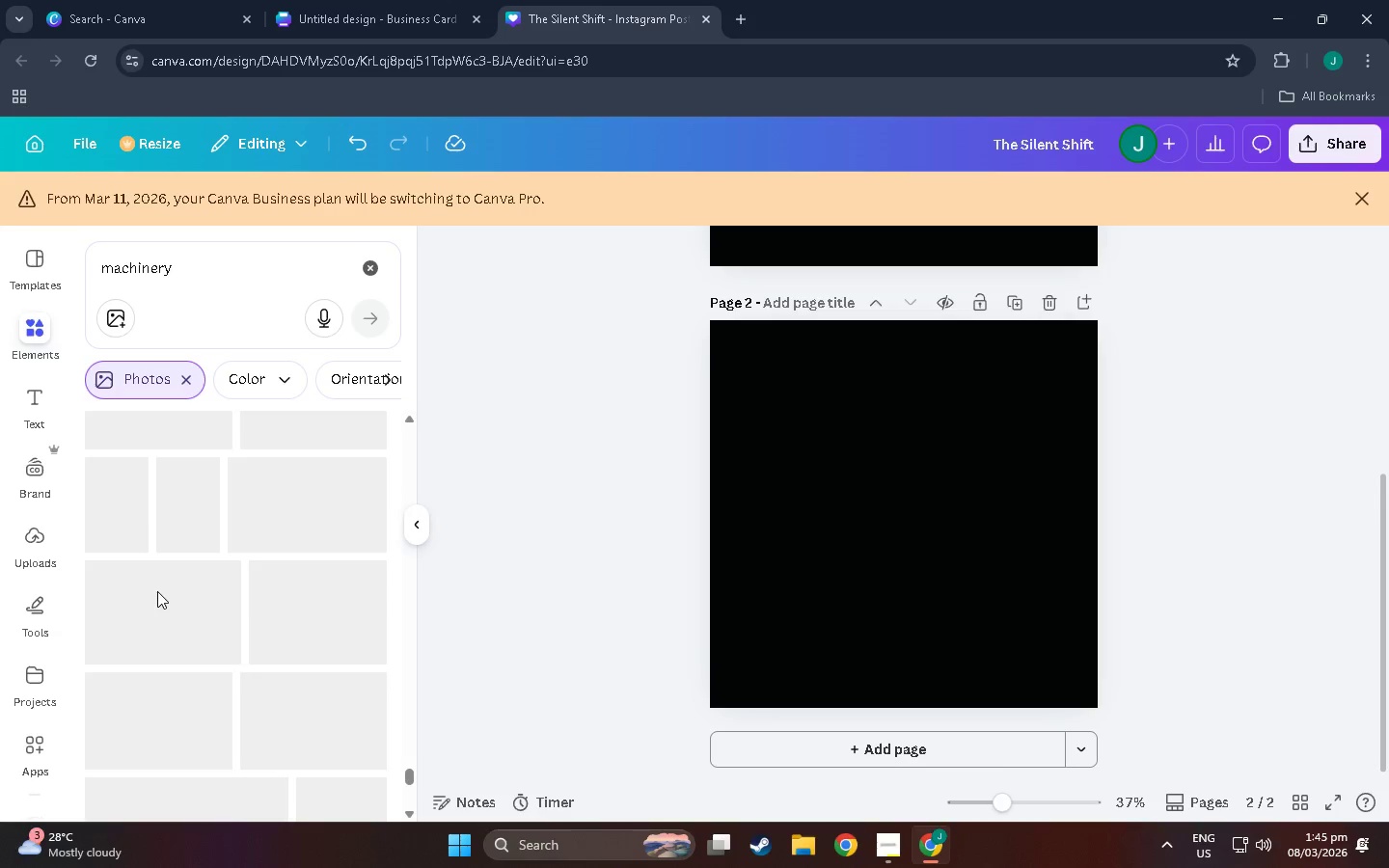 
scroll: coordinate [157, 591], scroll_direction: up, amount: 1.0
 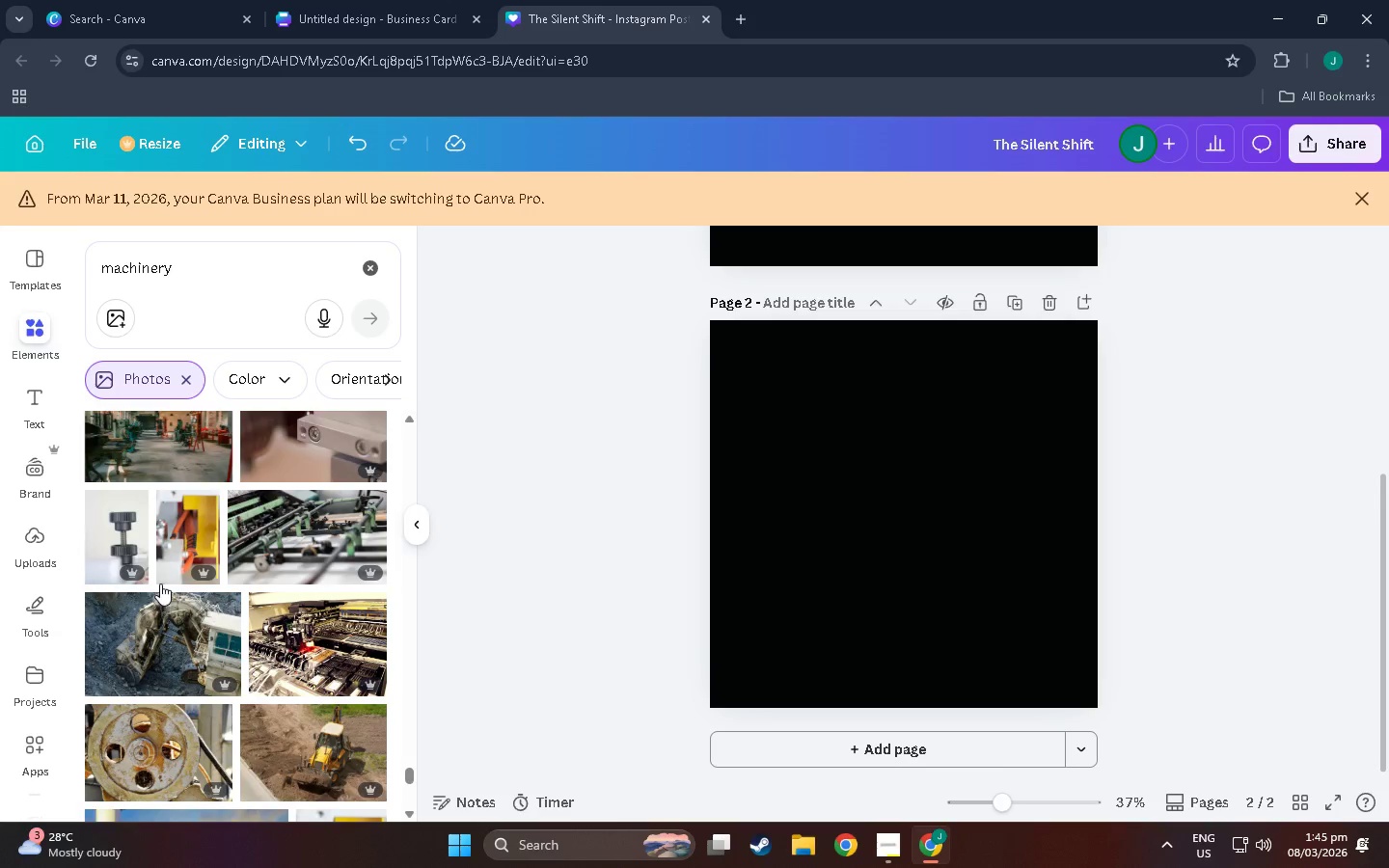 
scroll: coordinate [162, 568], scroll_direction: down, amount: 19.0
 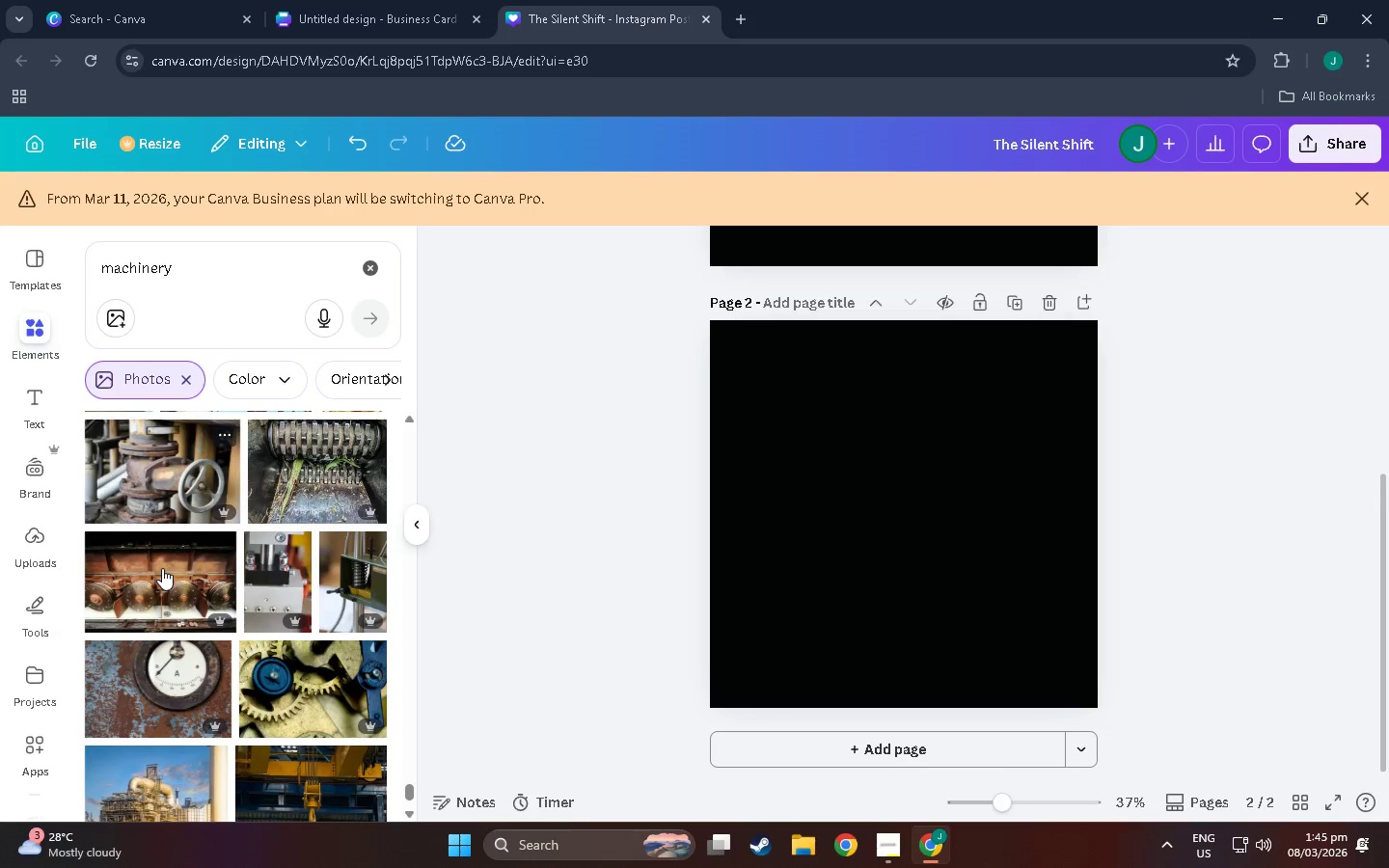 
scroll: coordinate [213, 577], scroll_direction: up, amount: 1.0
 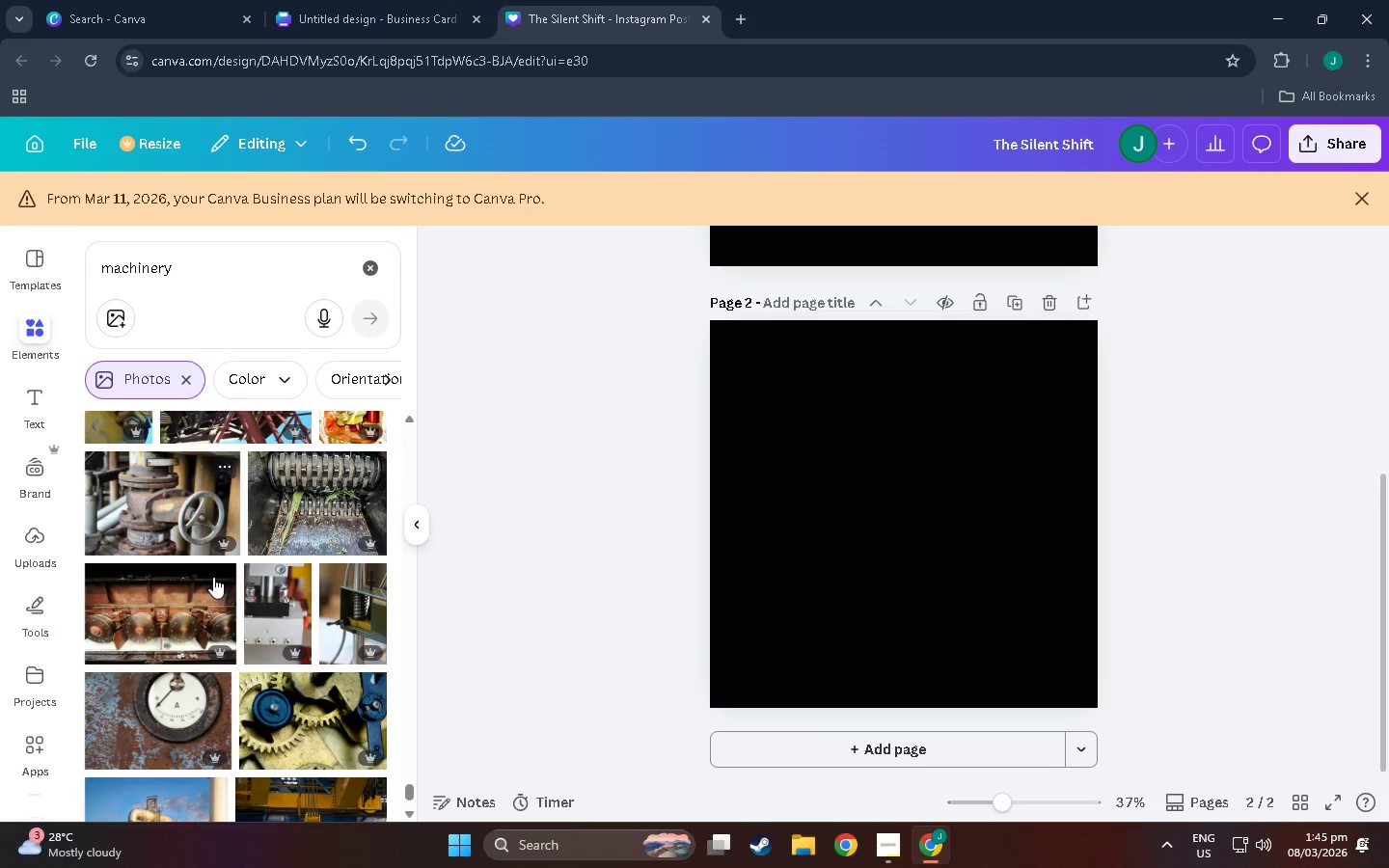 
scroll: coordinate [239, 630], scroll_direction: down, amount: 63.0
 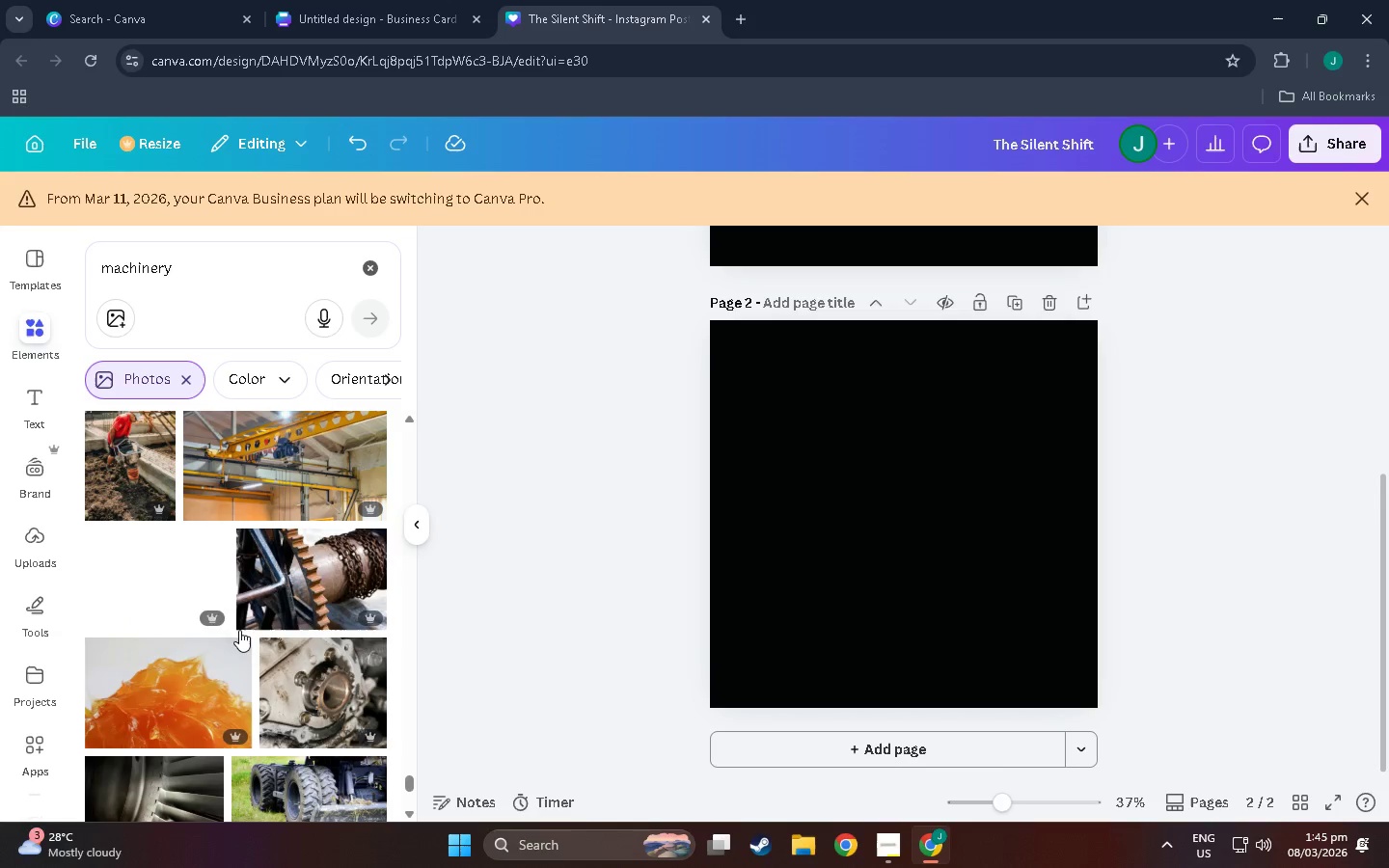 
scroll: coordinate [215, 566], scroll_direction: down, amount: 69.0